 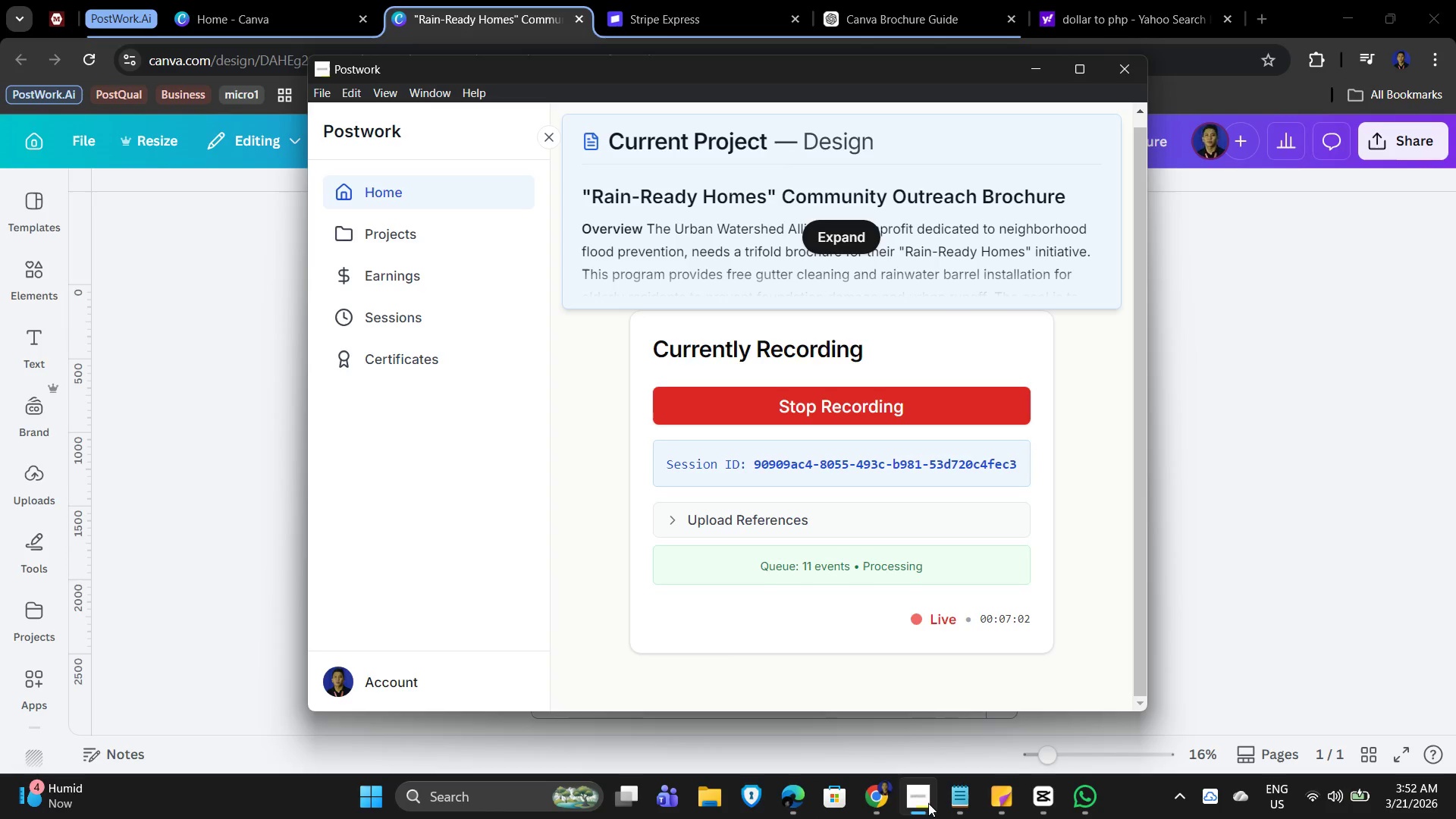 
triple_click([812, 450])
 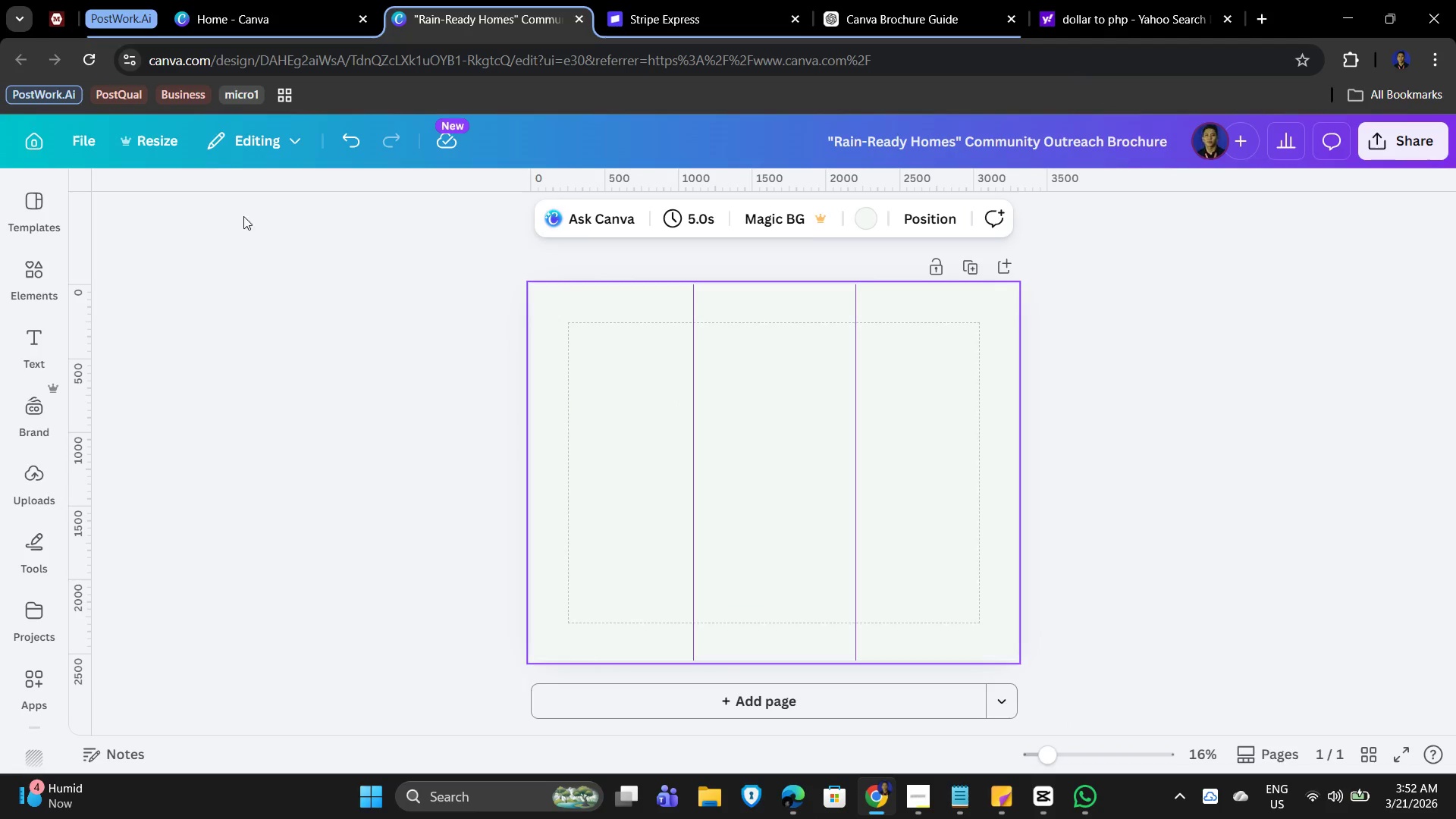 
mouse_move([20, 327])
 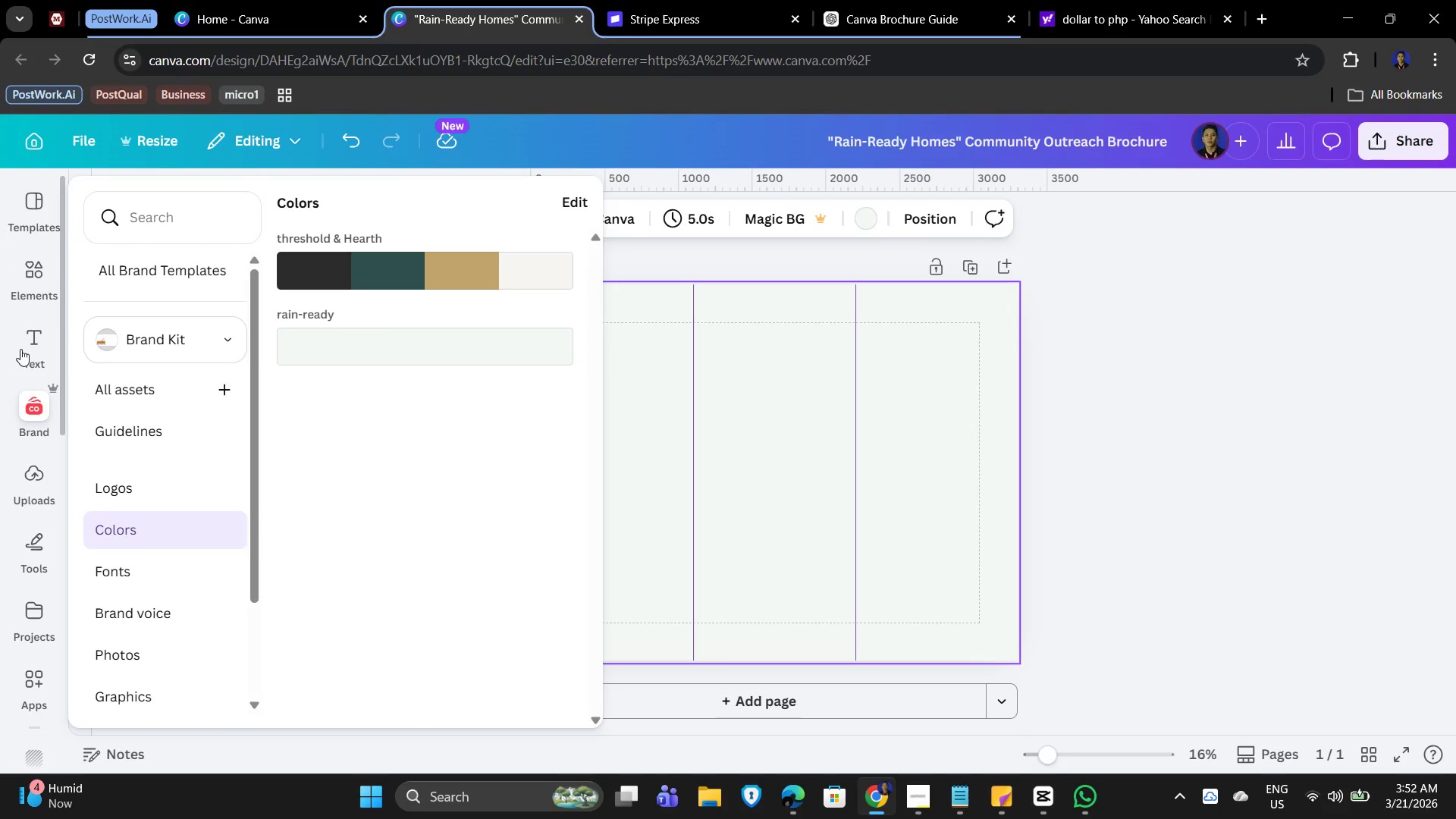 
wait(10.72)
 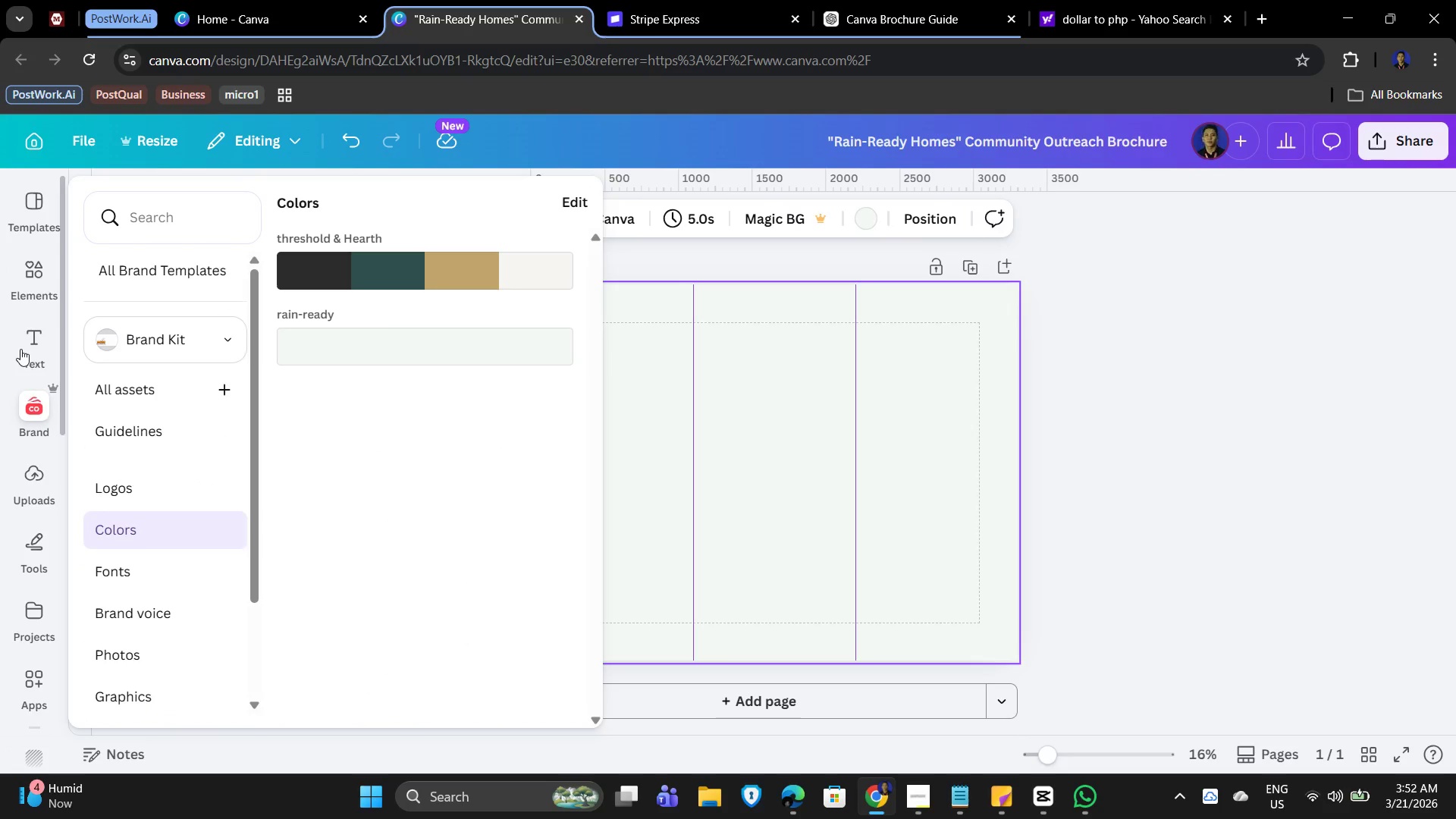 
left_click([137, 526])
 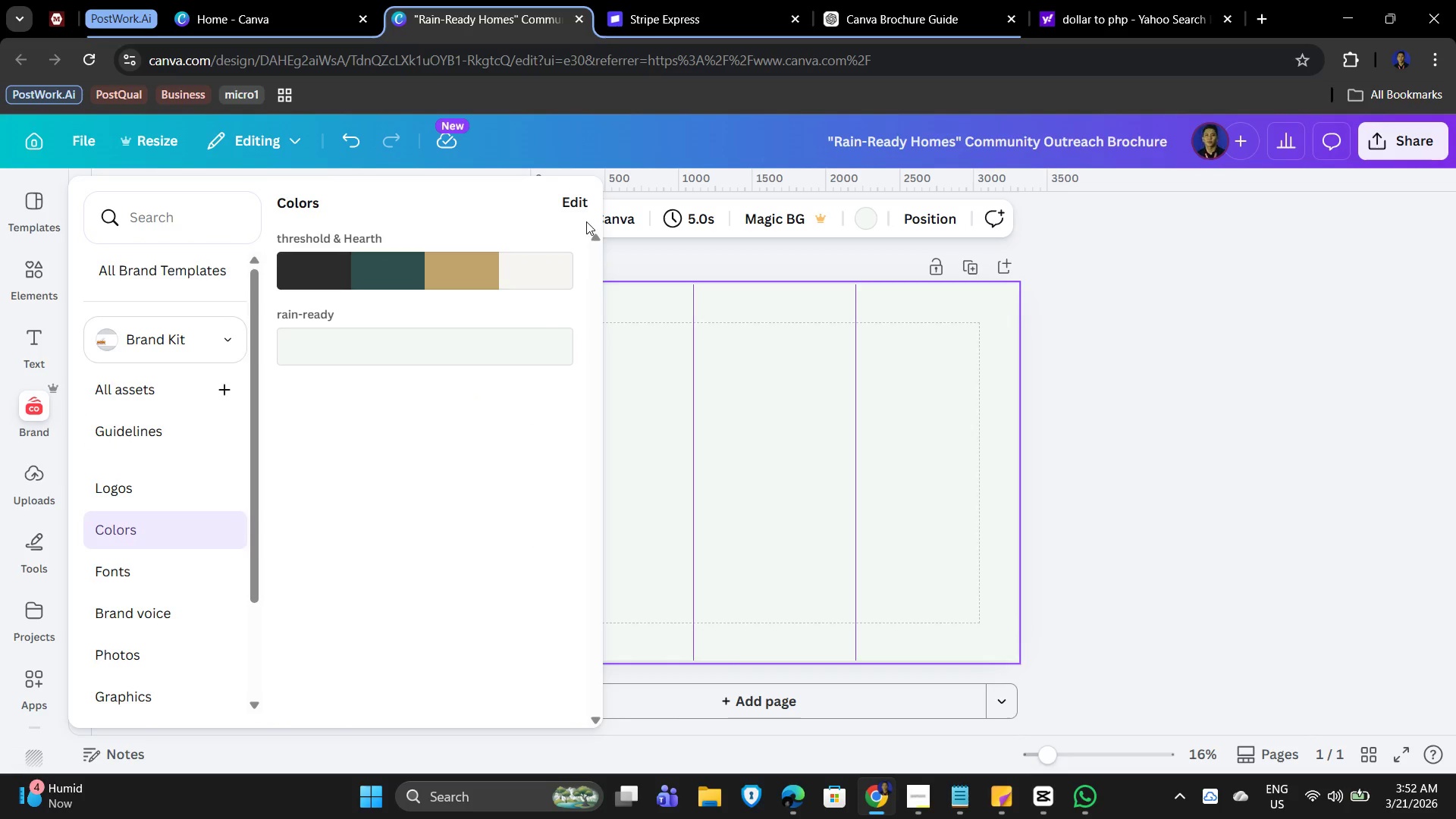 
left_click([579, 202])
 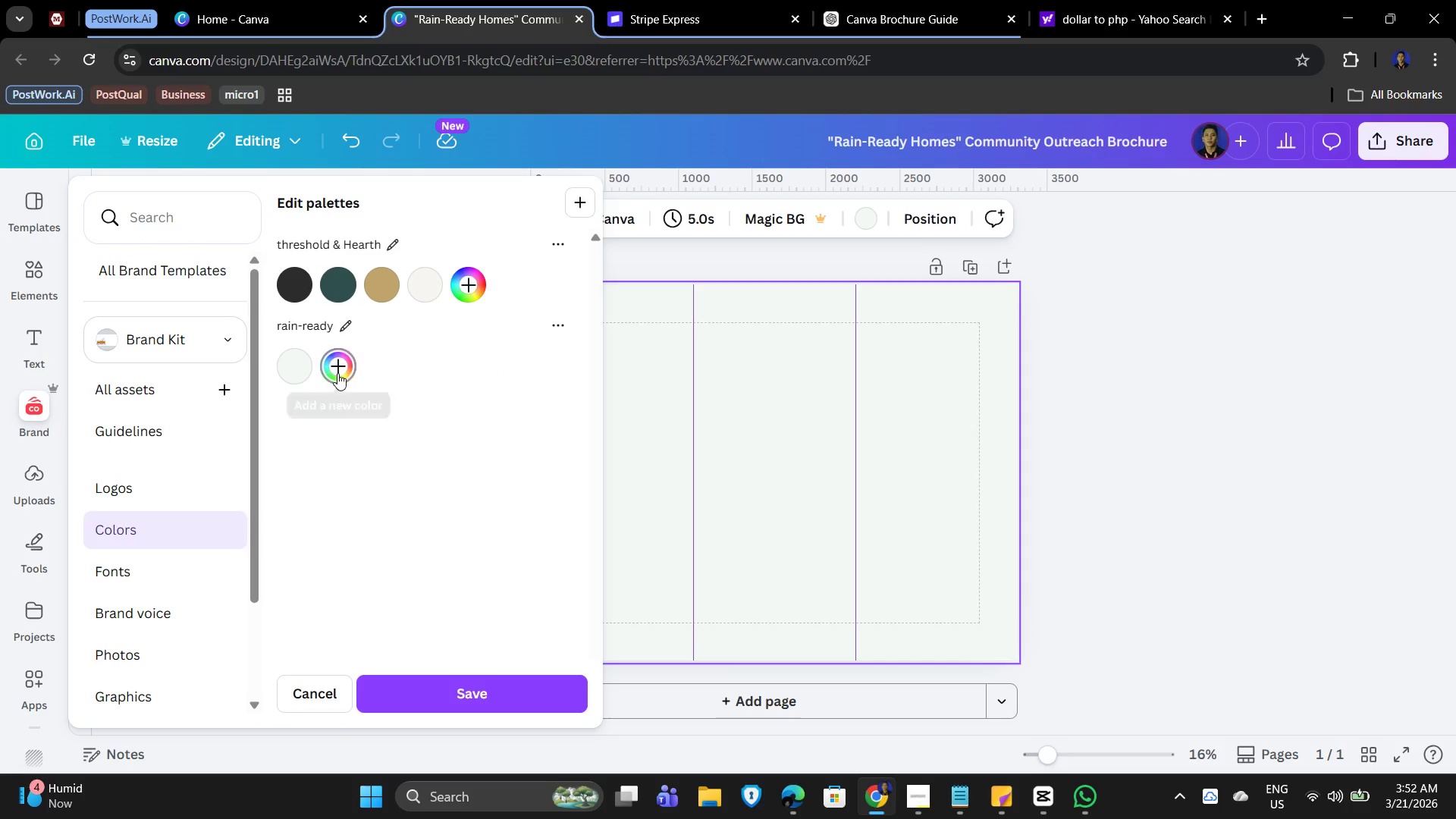 
left_click([340, 372])
 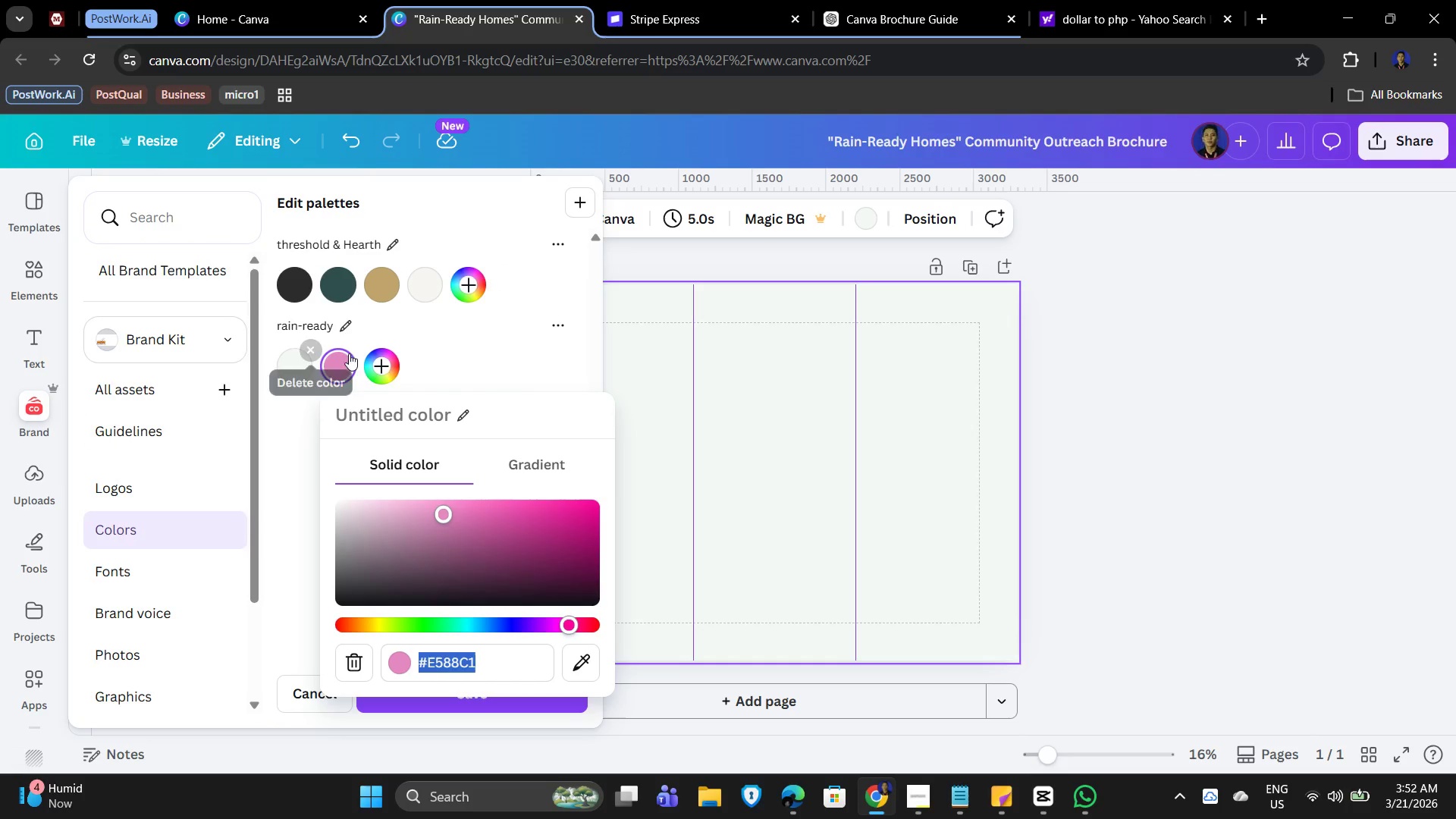 
mouse_move([364, 370])
 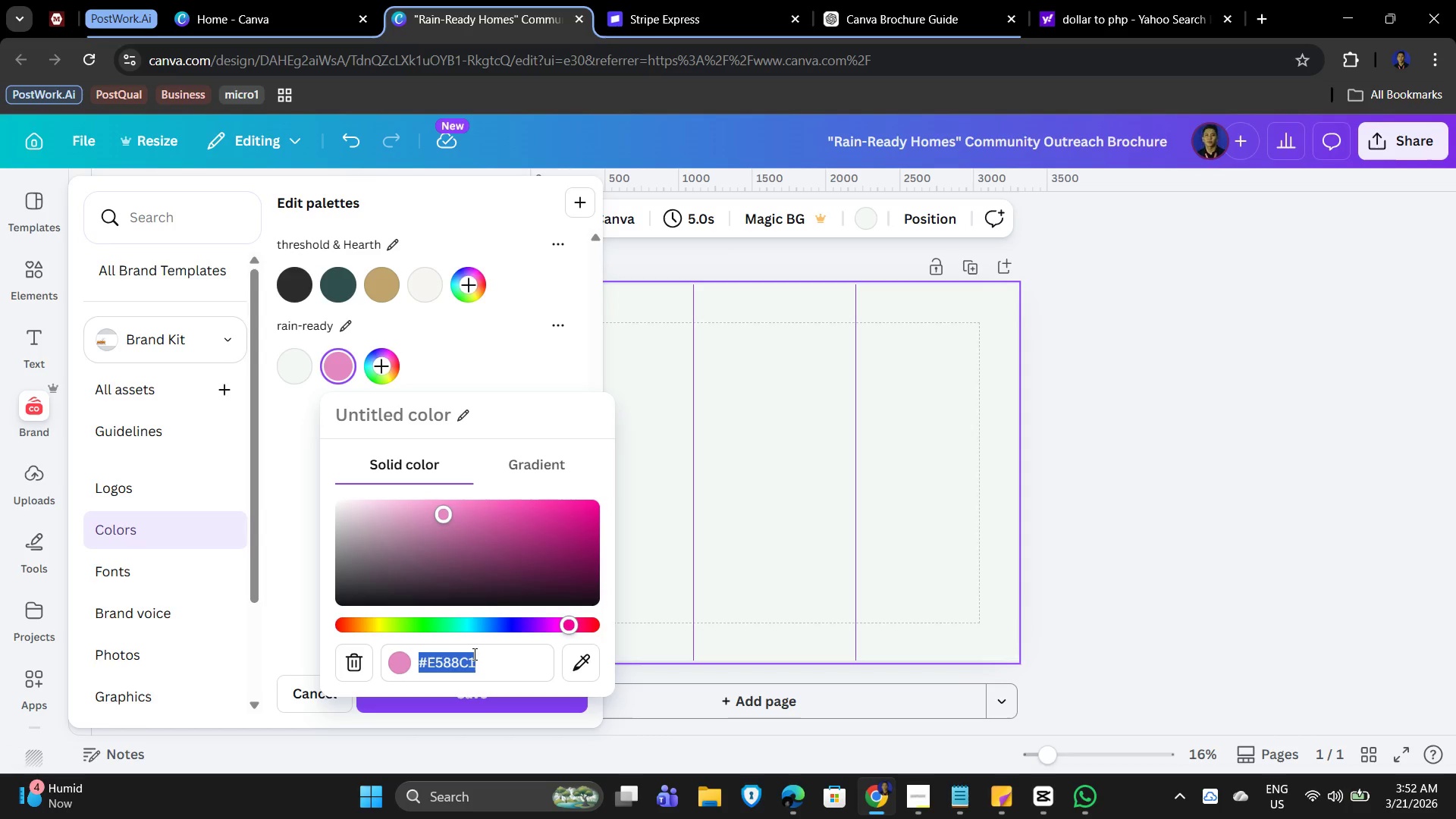 
wait(7.93)
 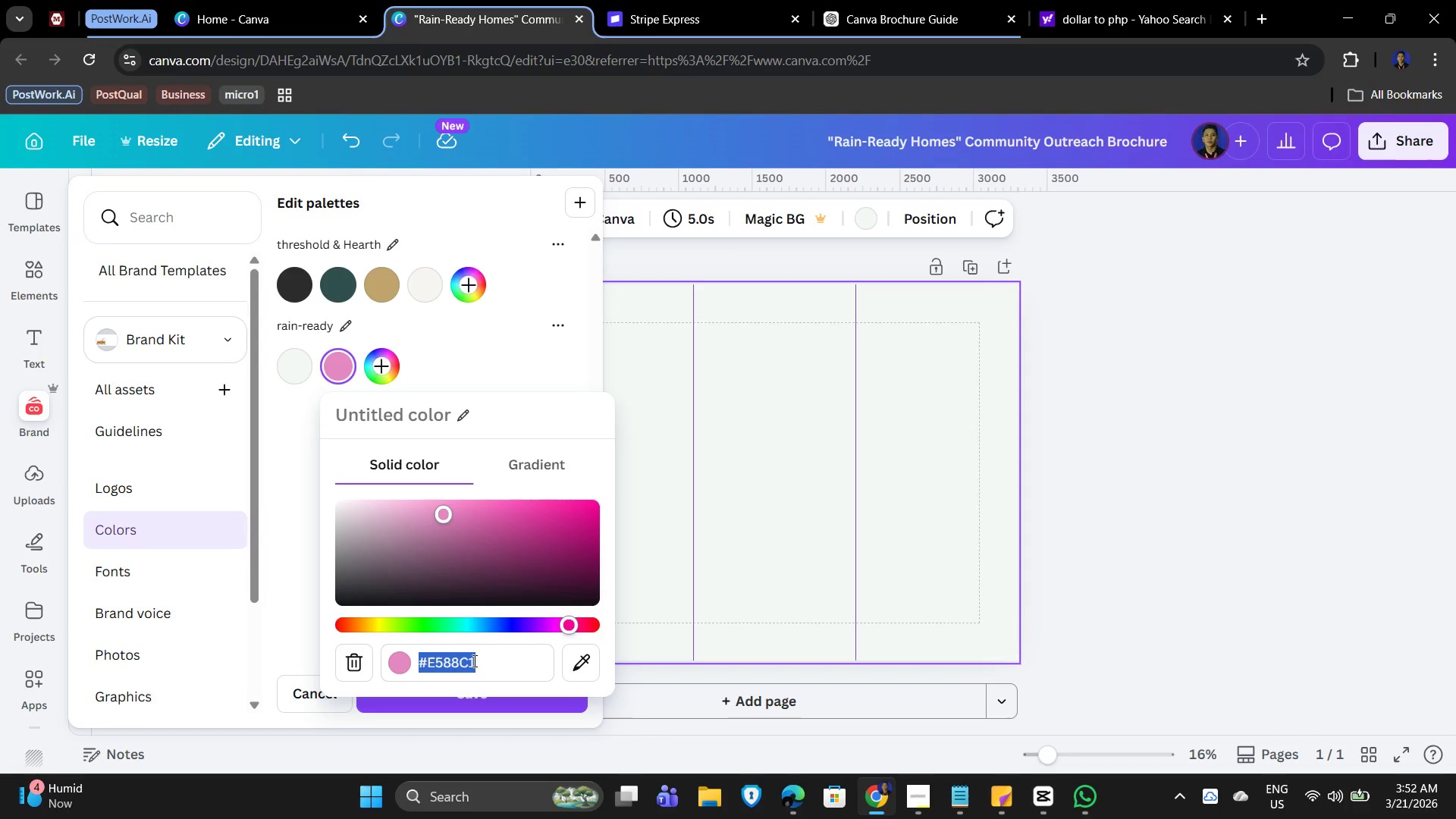 
key(Numpad6)
 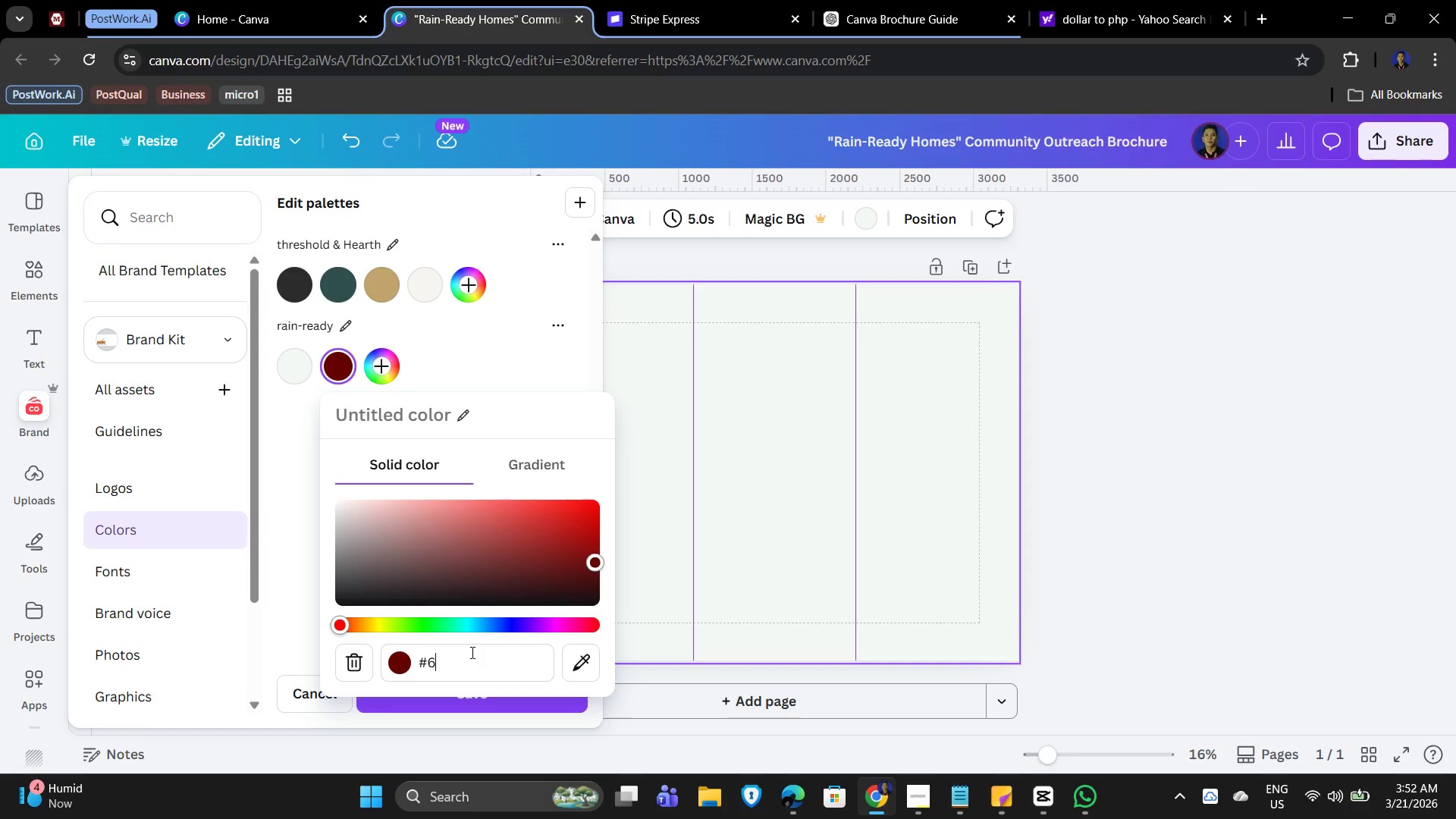 
key(F)
 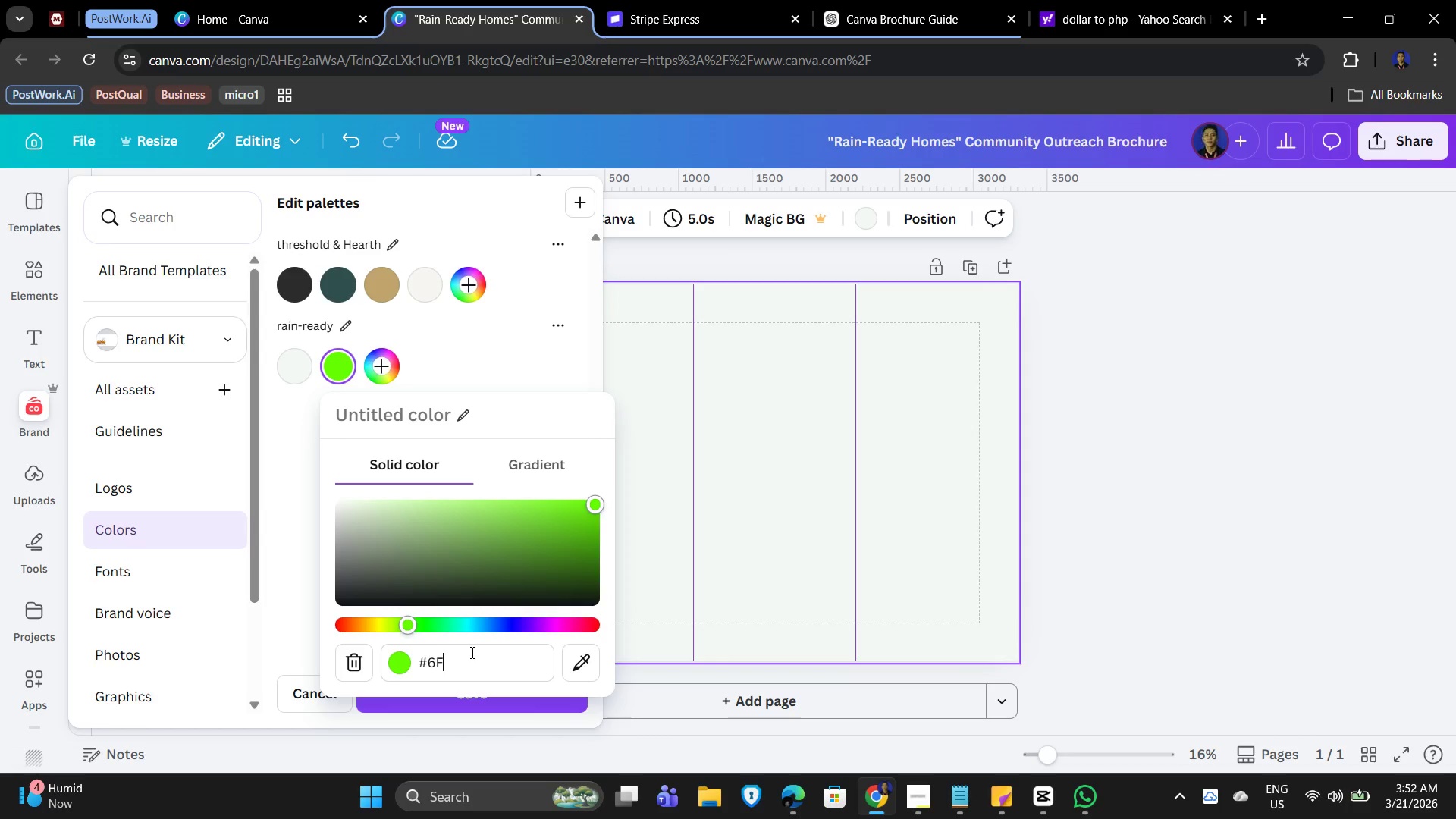 
key(Backspace)
 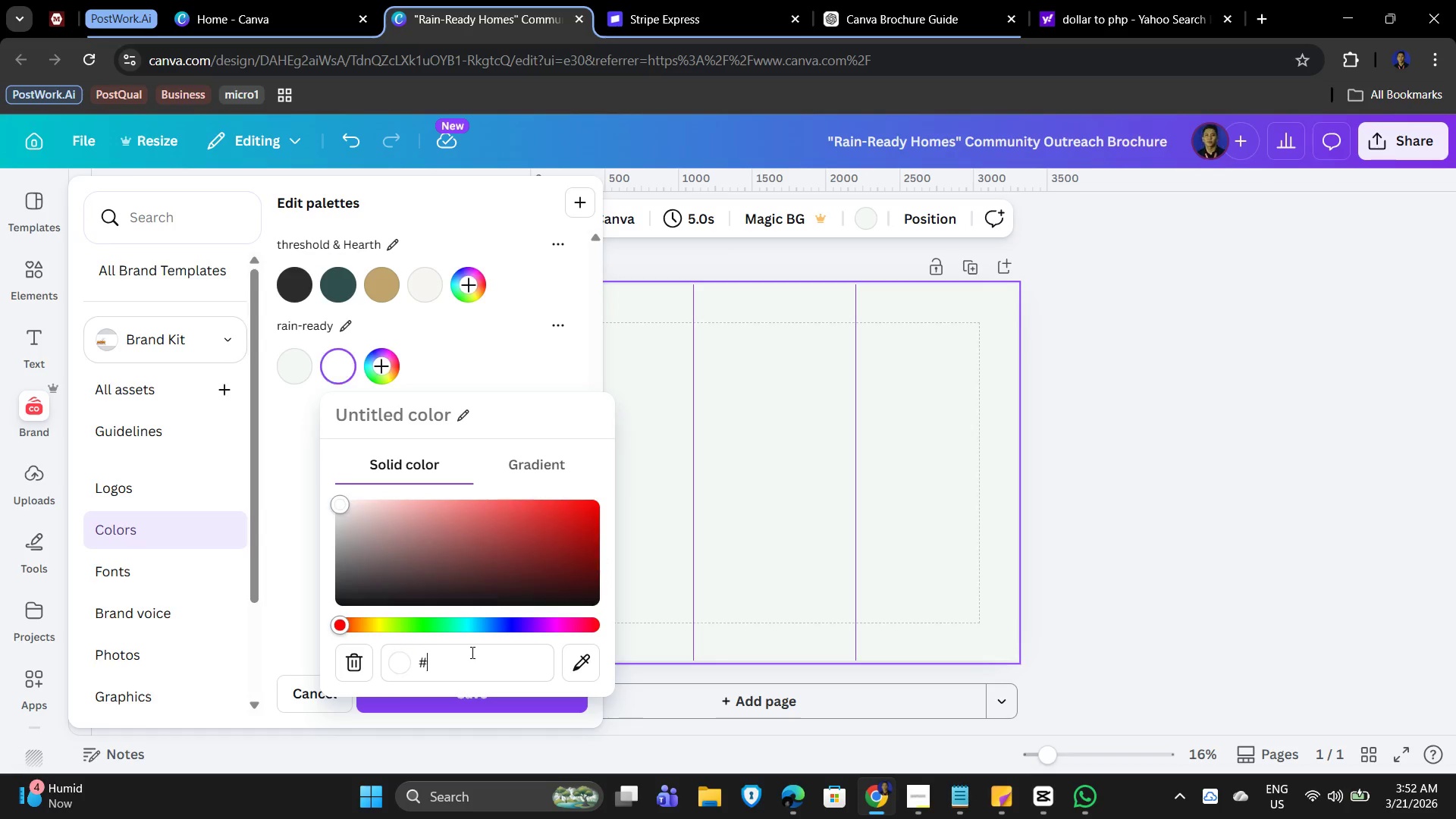 
key(Backspace)
 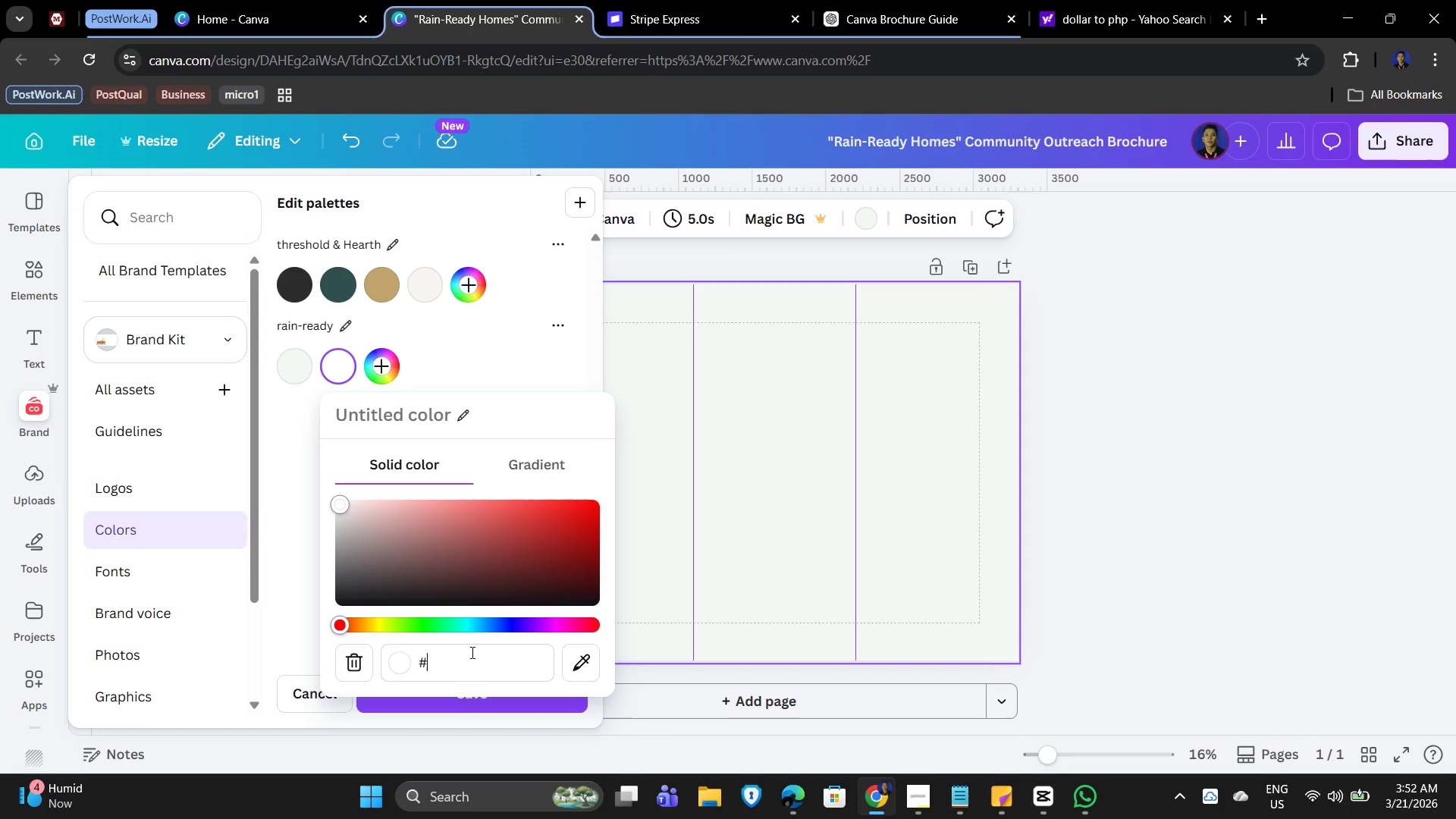 
key(Numpad1)
 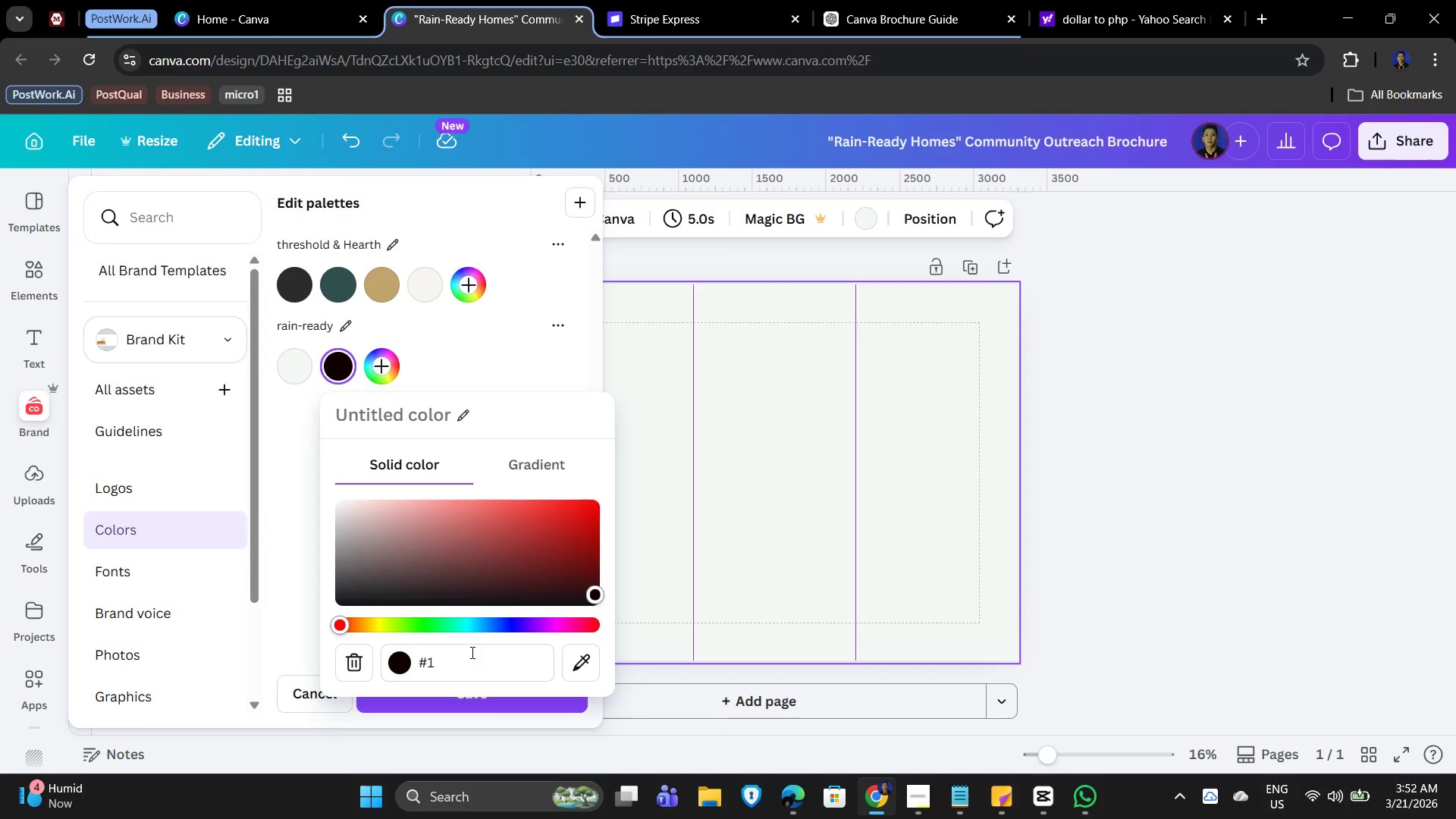 
key(F)
 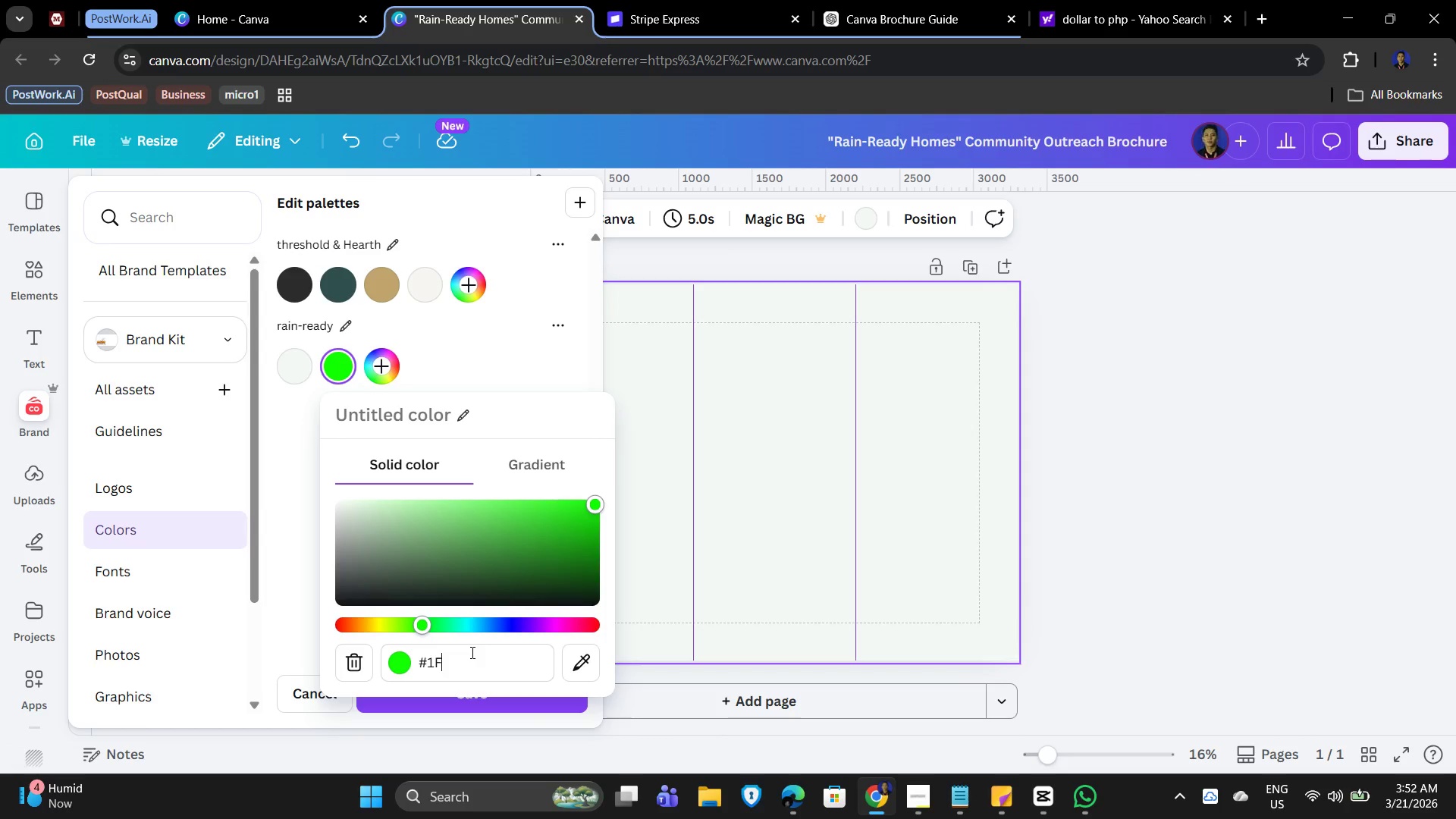 
key(Numpad4)
 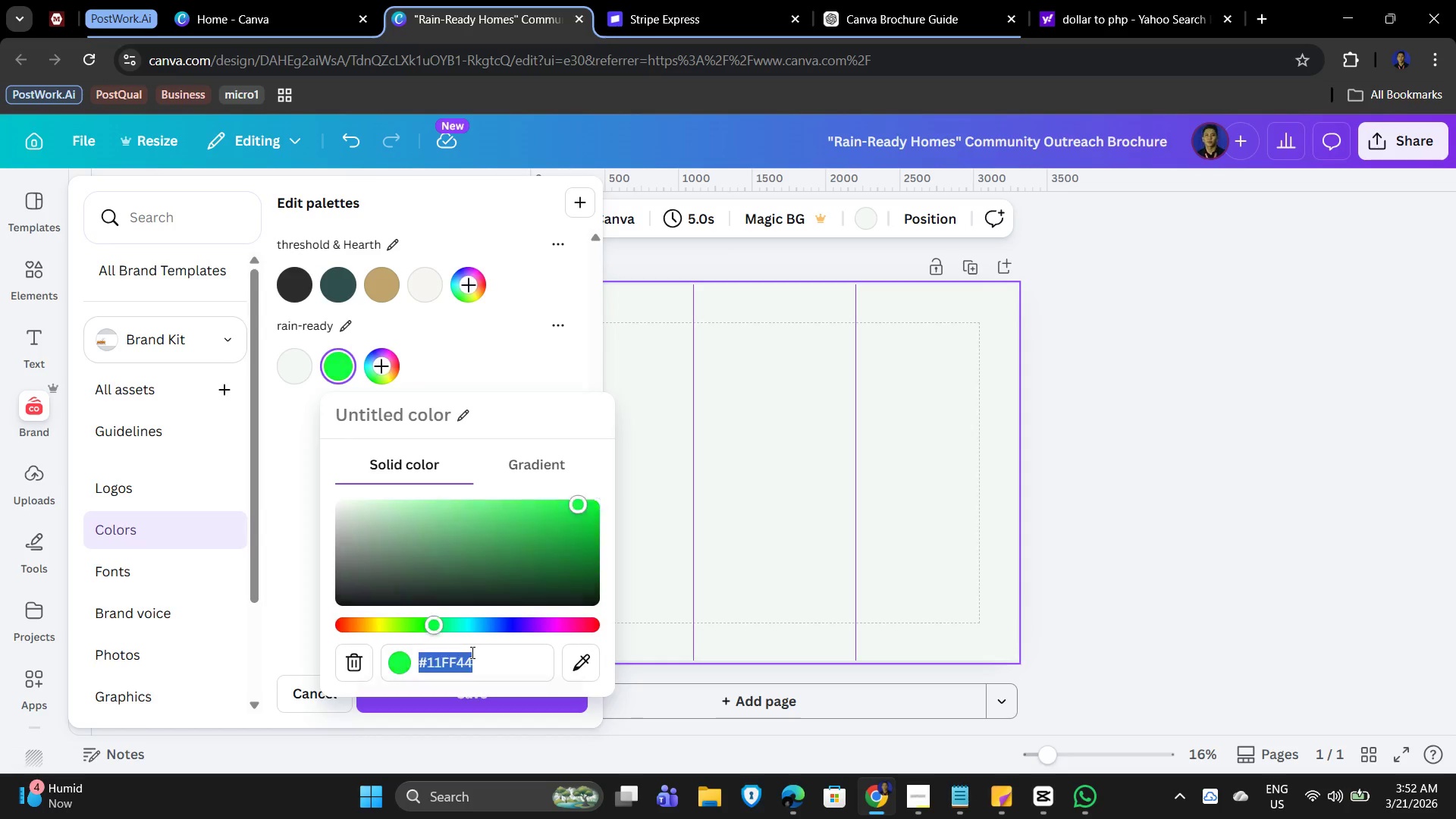 
key(Enter)
 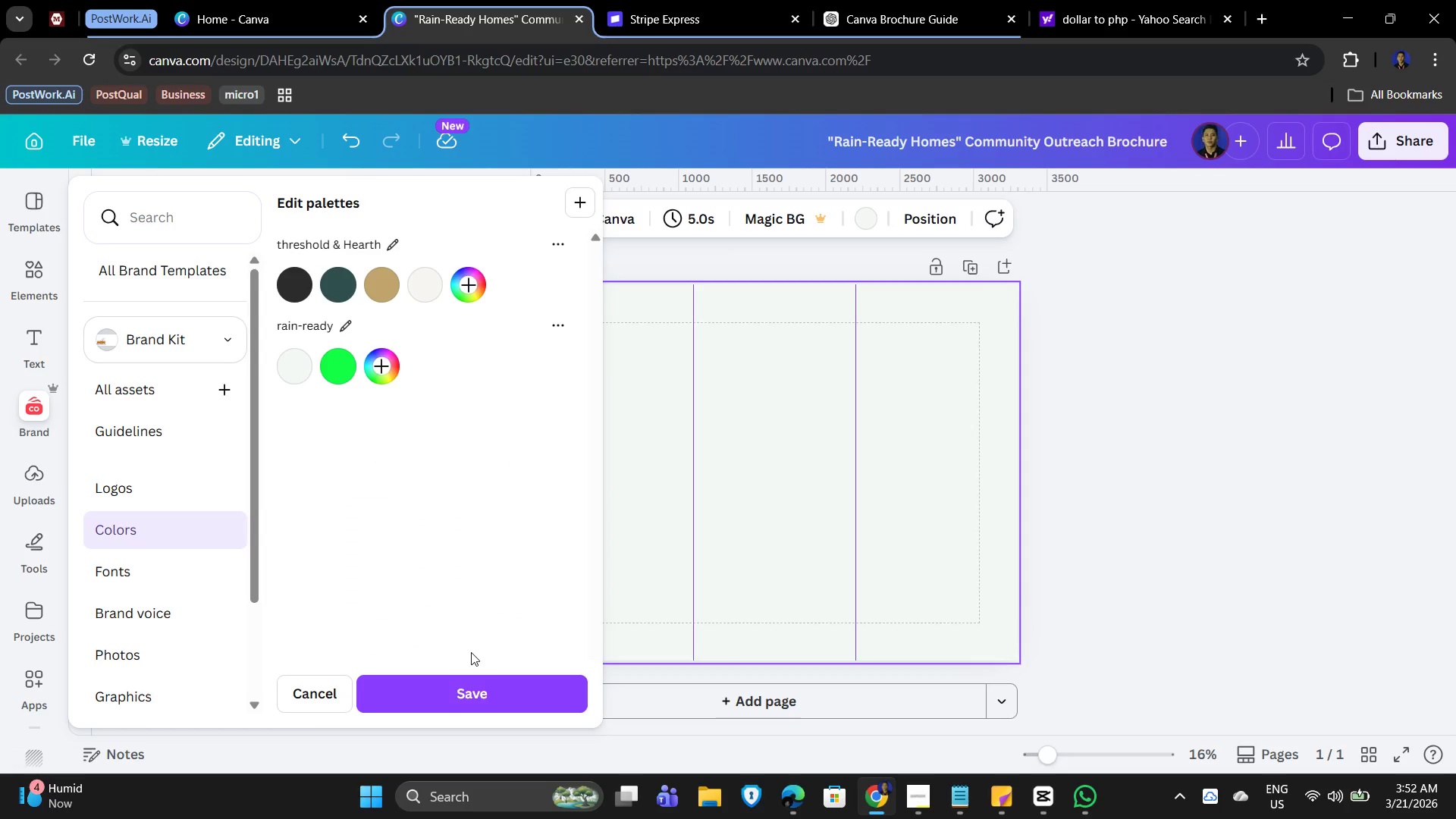 
key(E)
 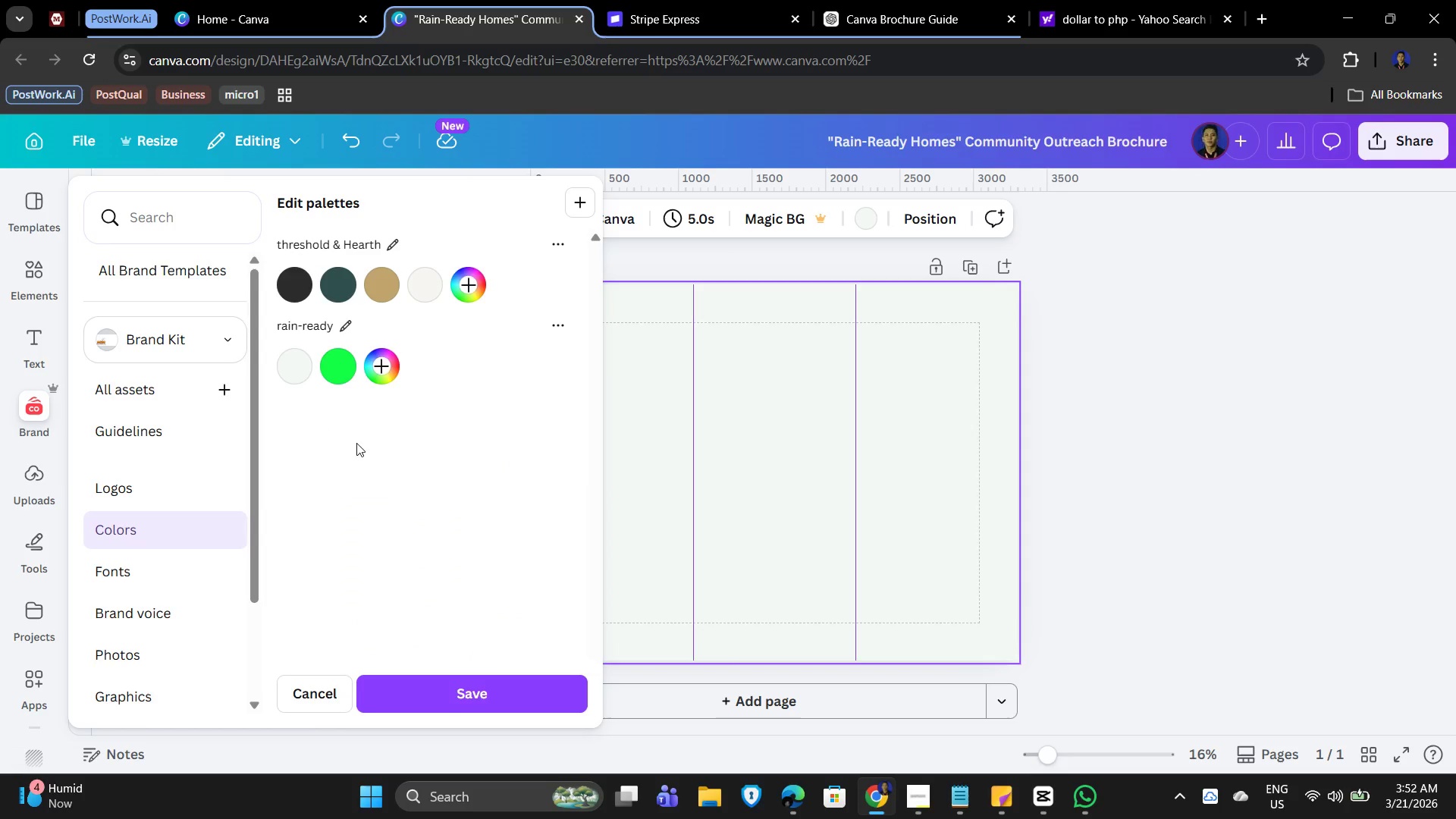 
left_click([344, 361])
 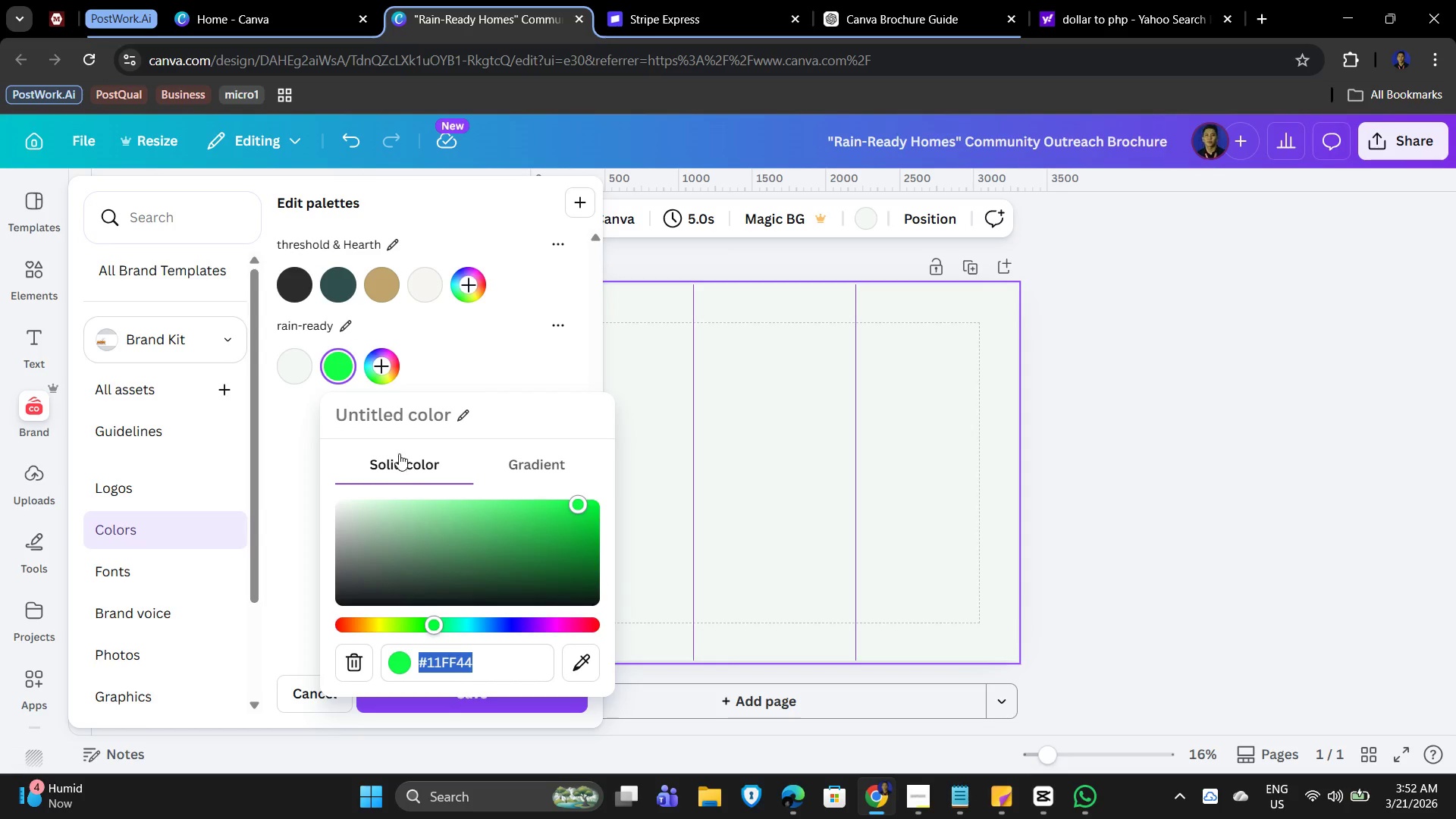 
left_click([394, 413])
 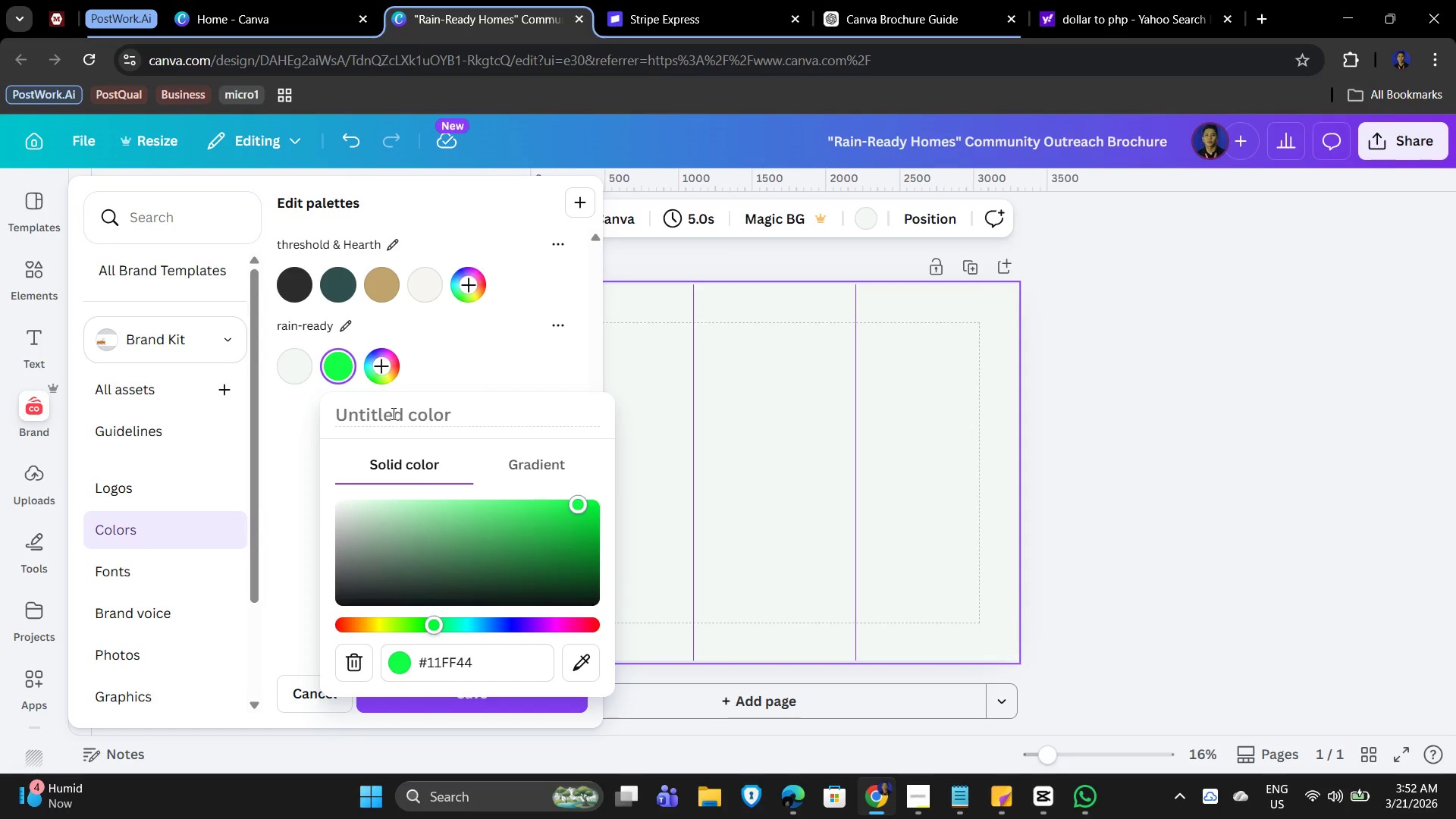 
type(deep blue)
 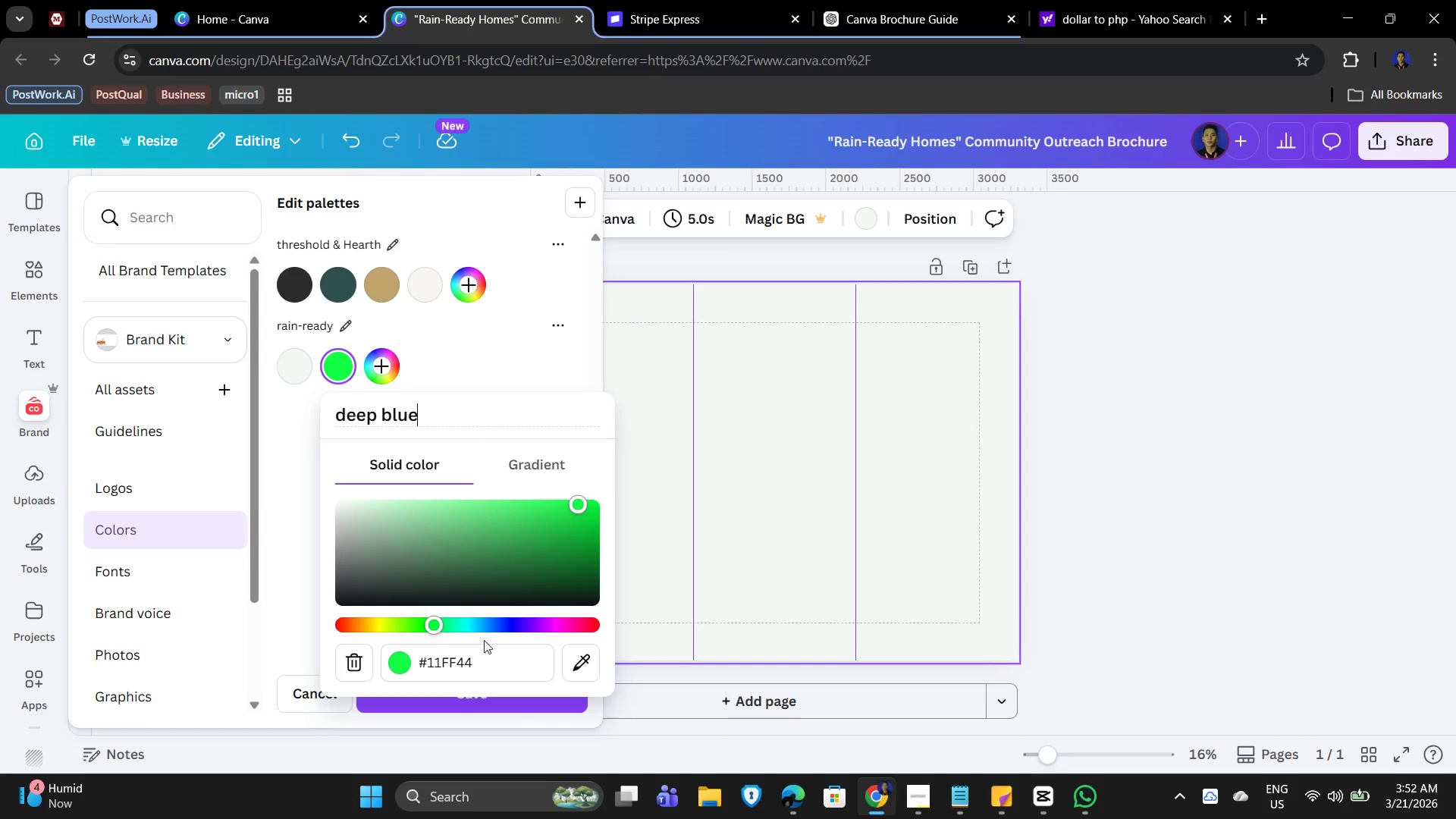 
left_click([472, 667])
 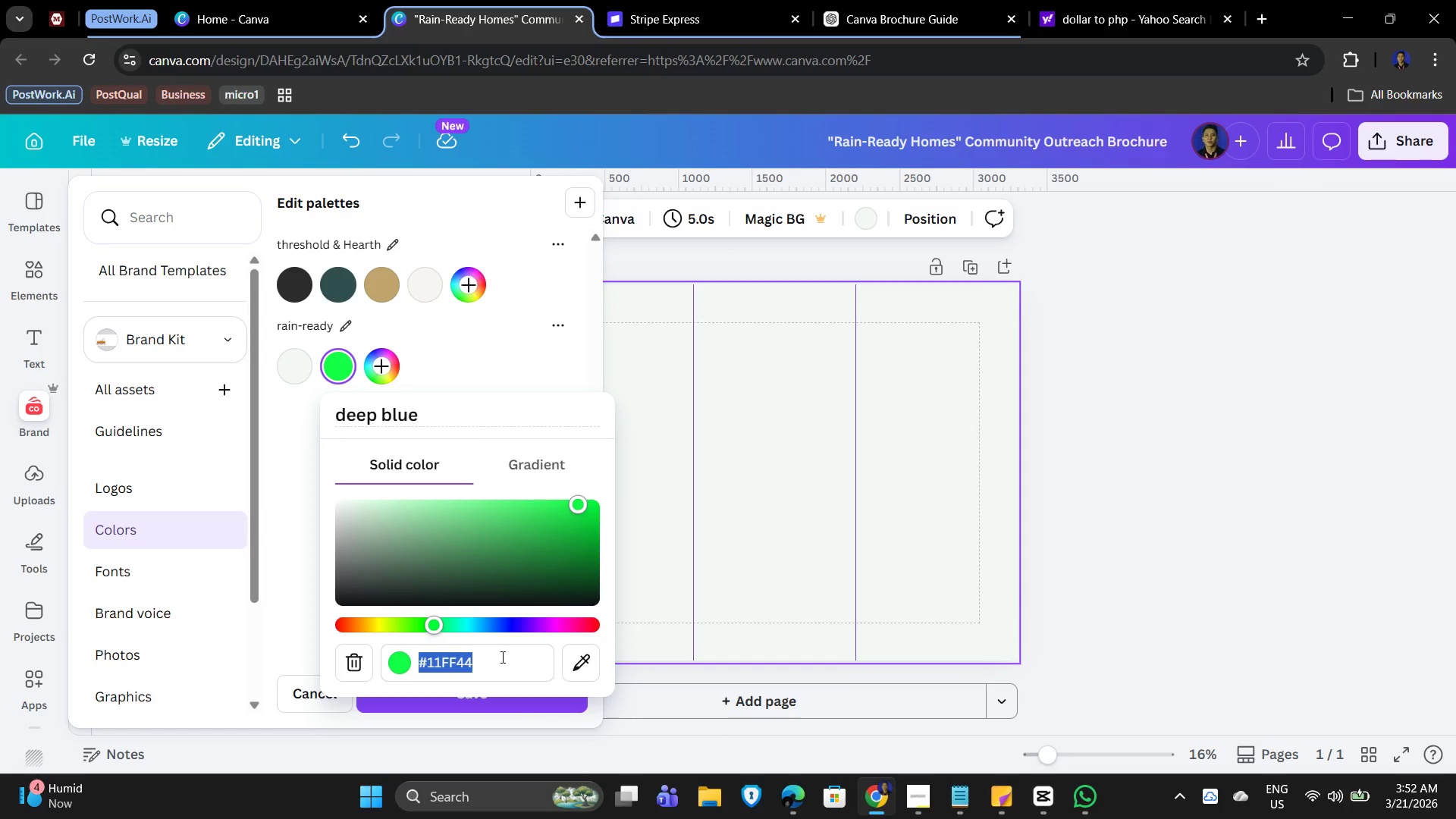 
key(Numpad1)
 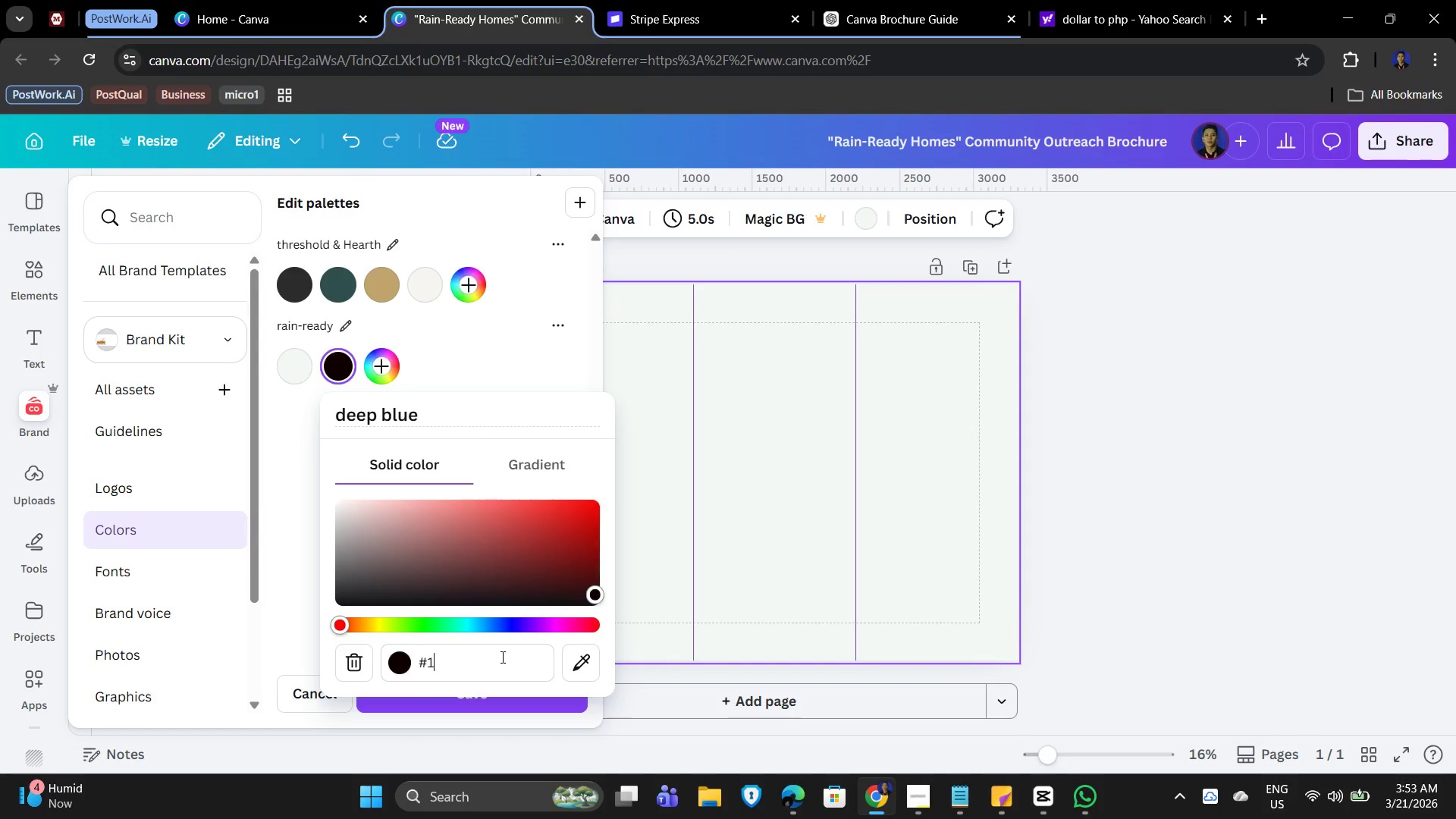 
key(F)
 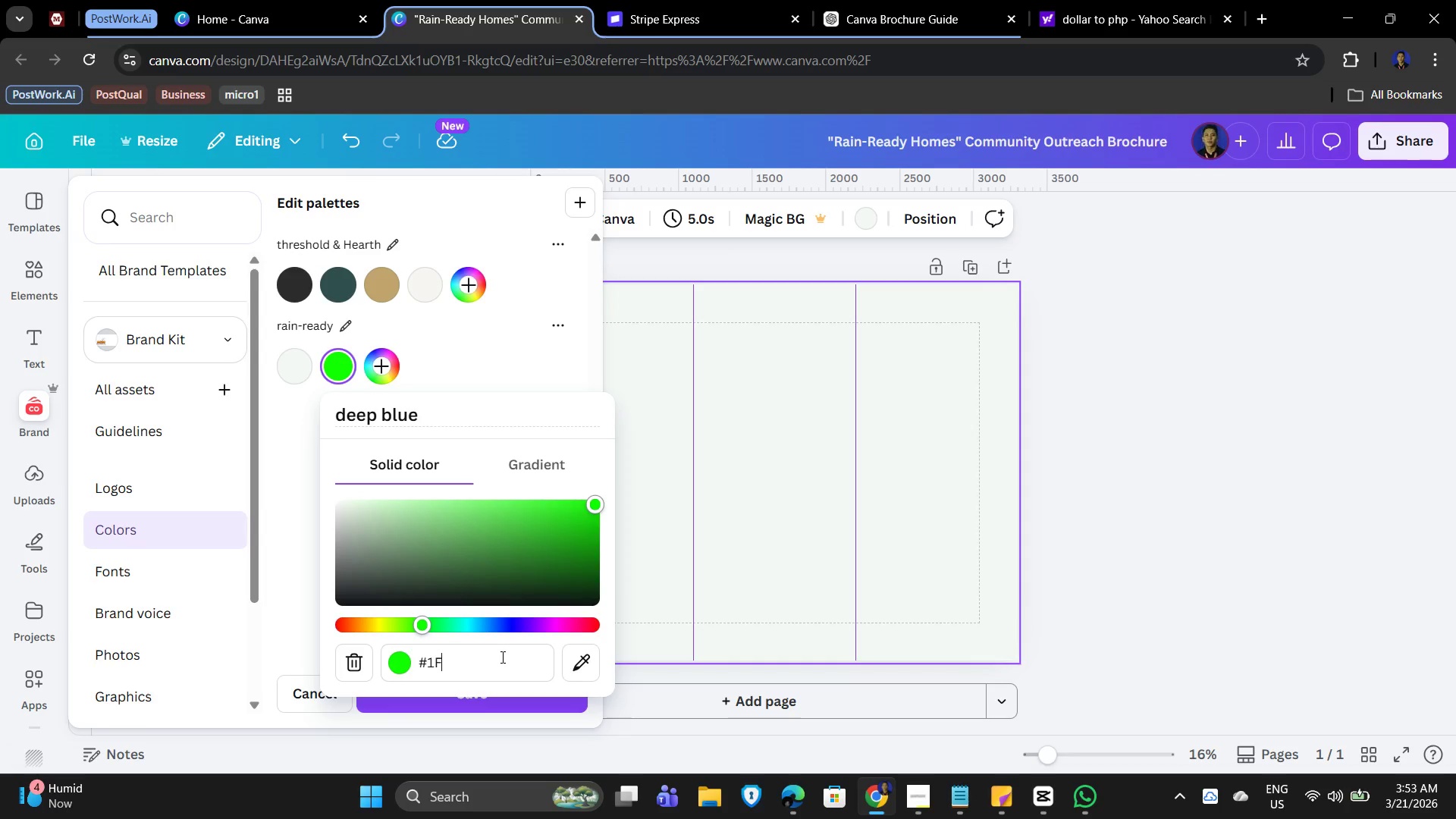 
key(Numpad4)
 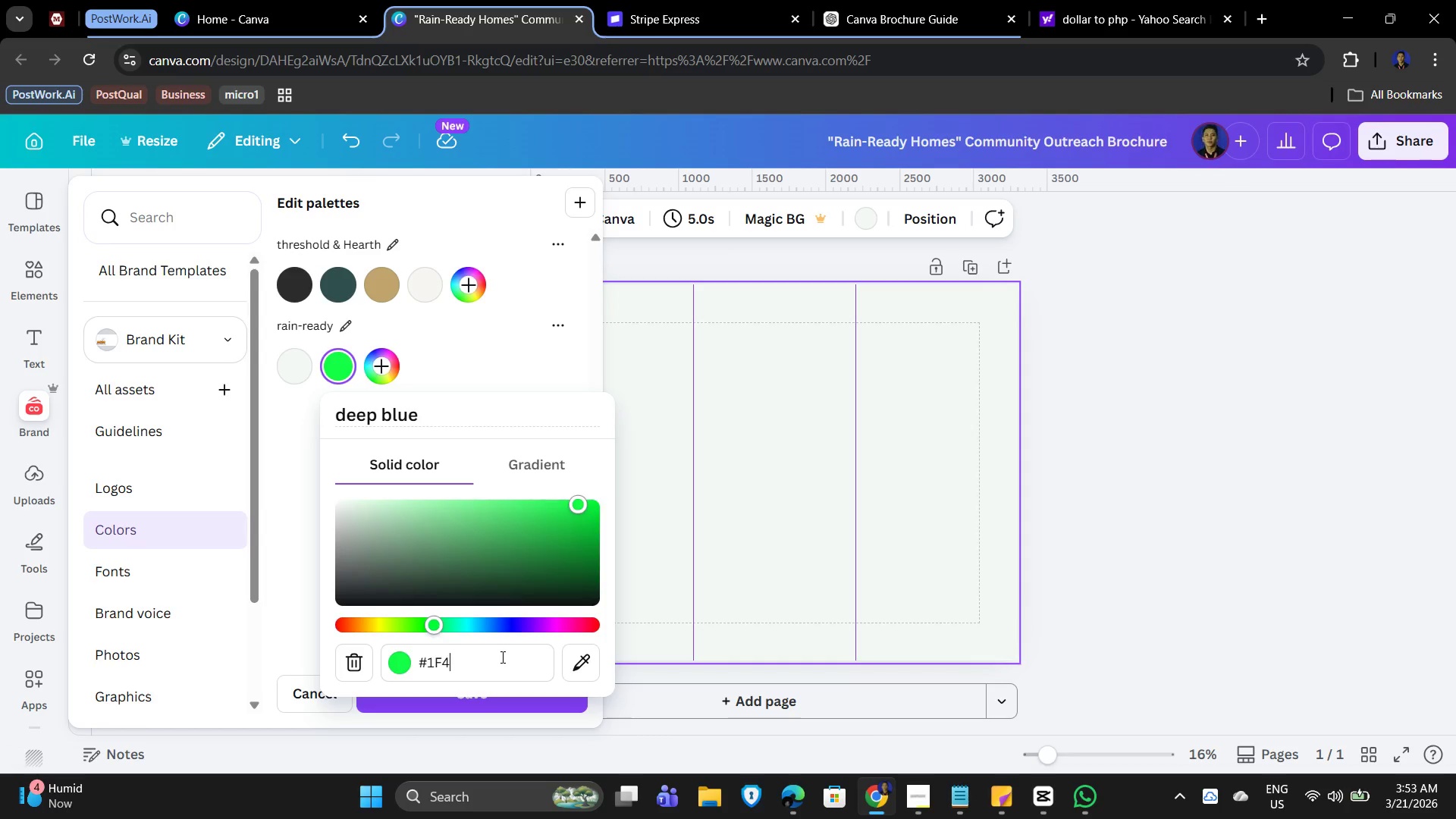 
key(E)
 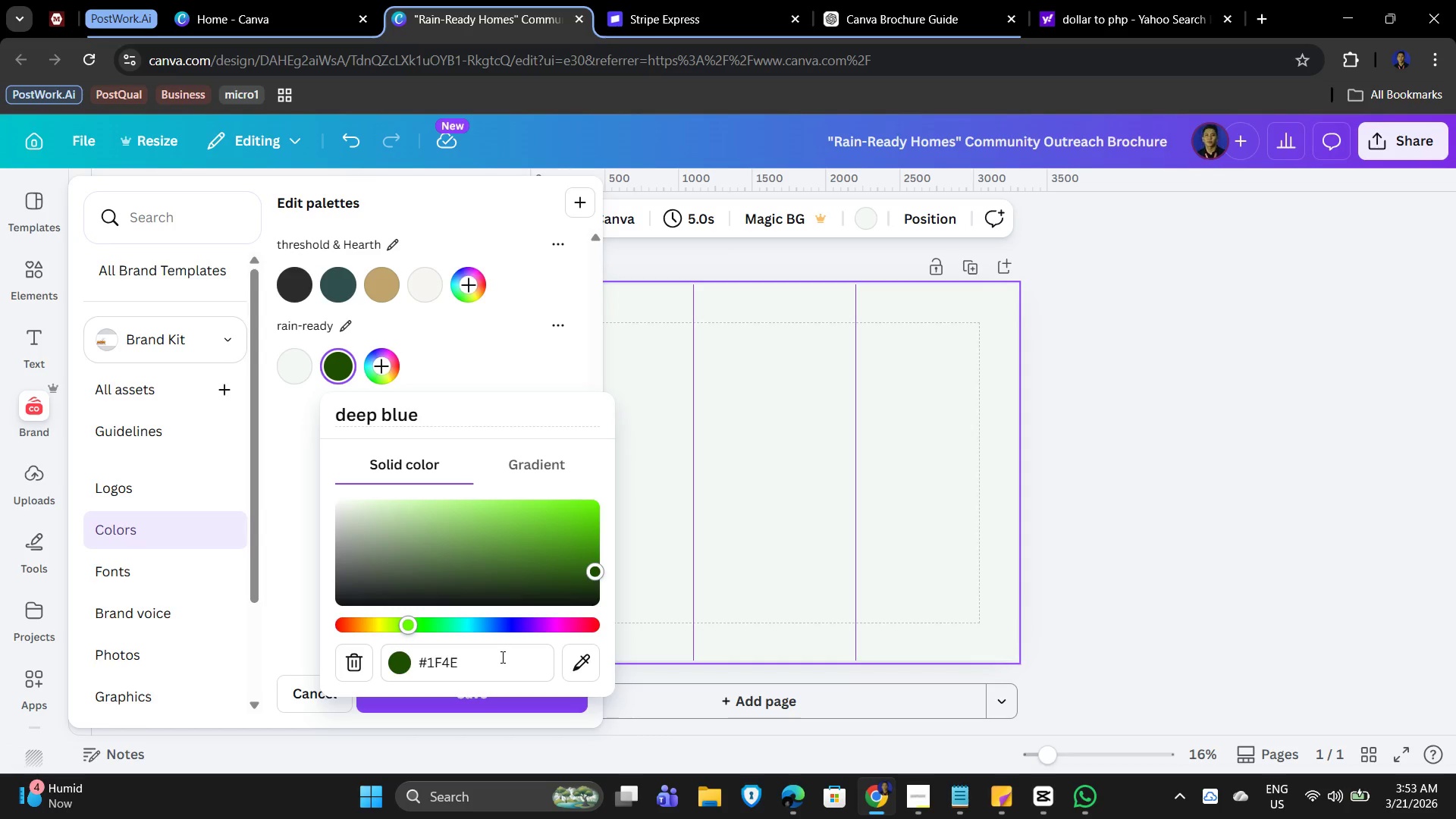 
key(Numpad7)
 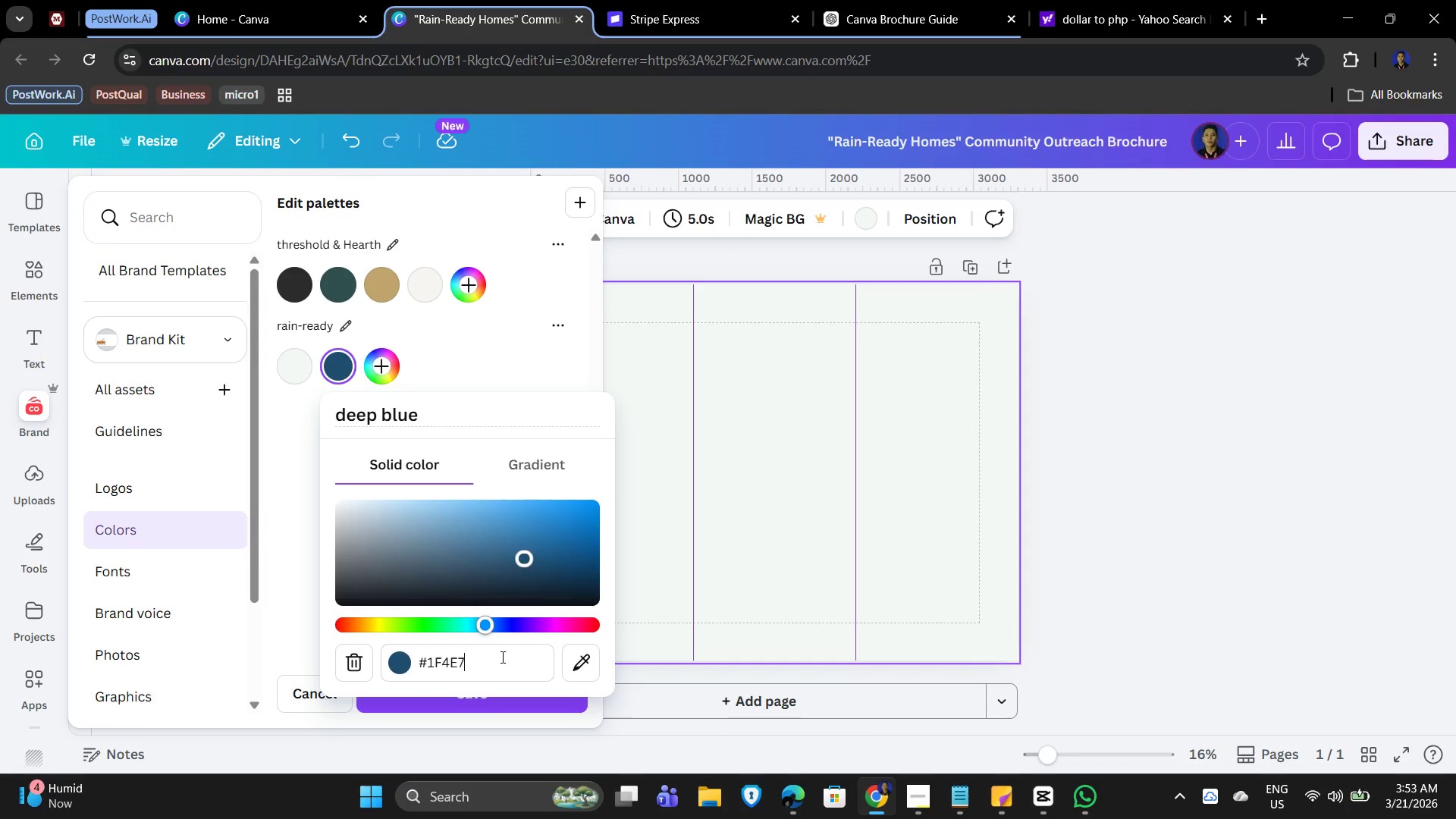 
key(Numpad9)
 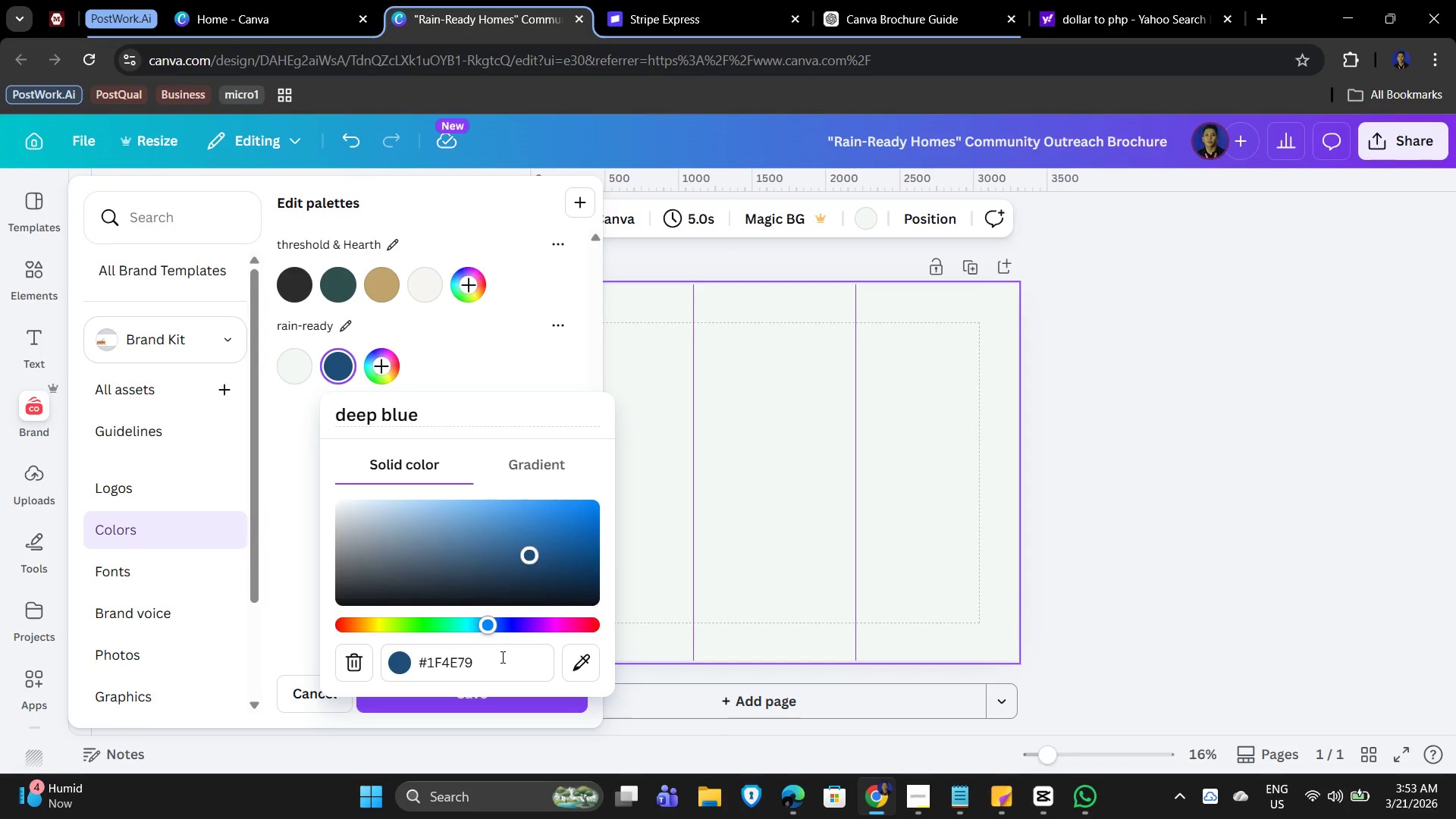 
key(NumpadEnter)
 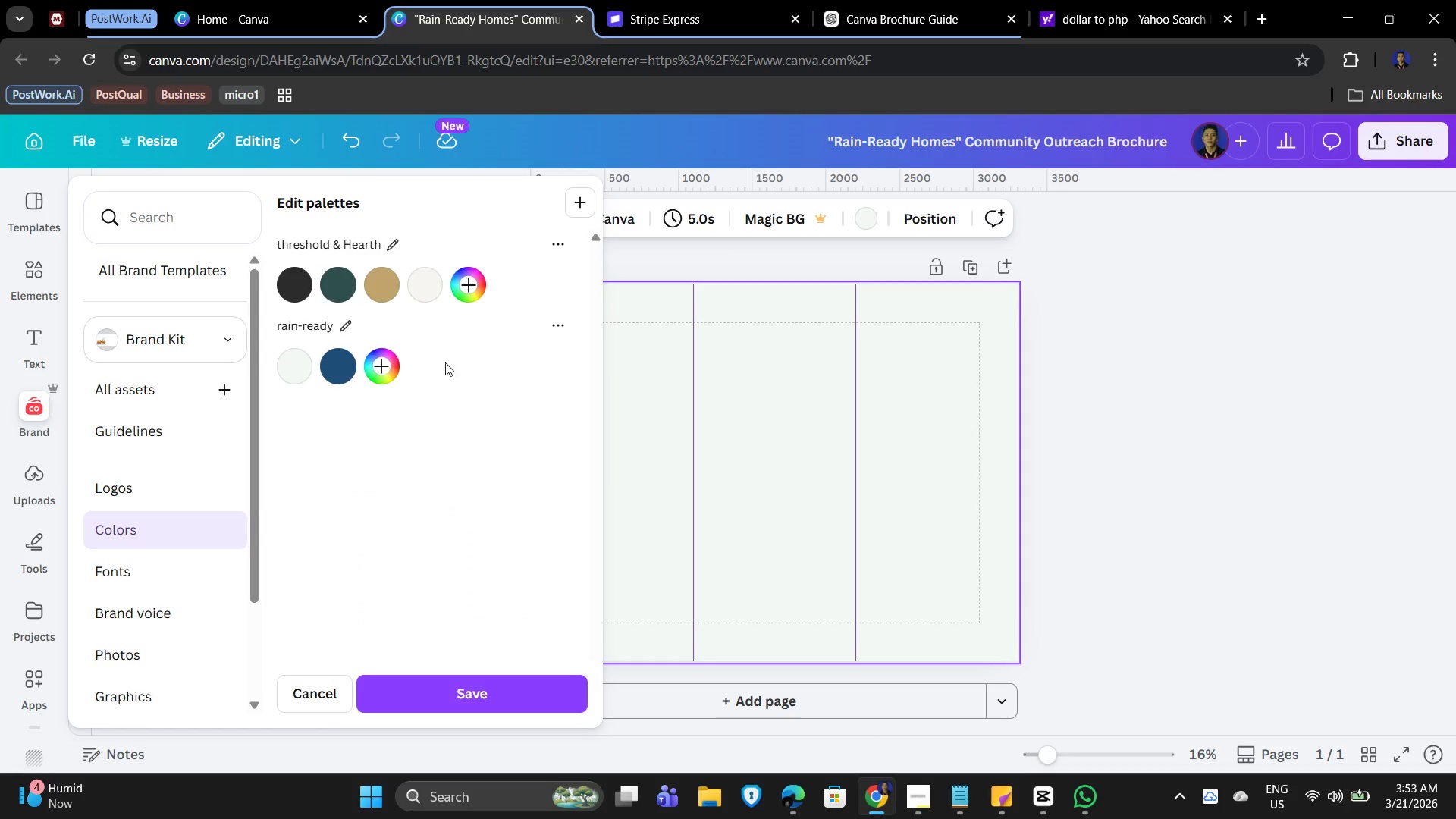 
left_click([390, 359])
 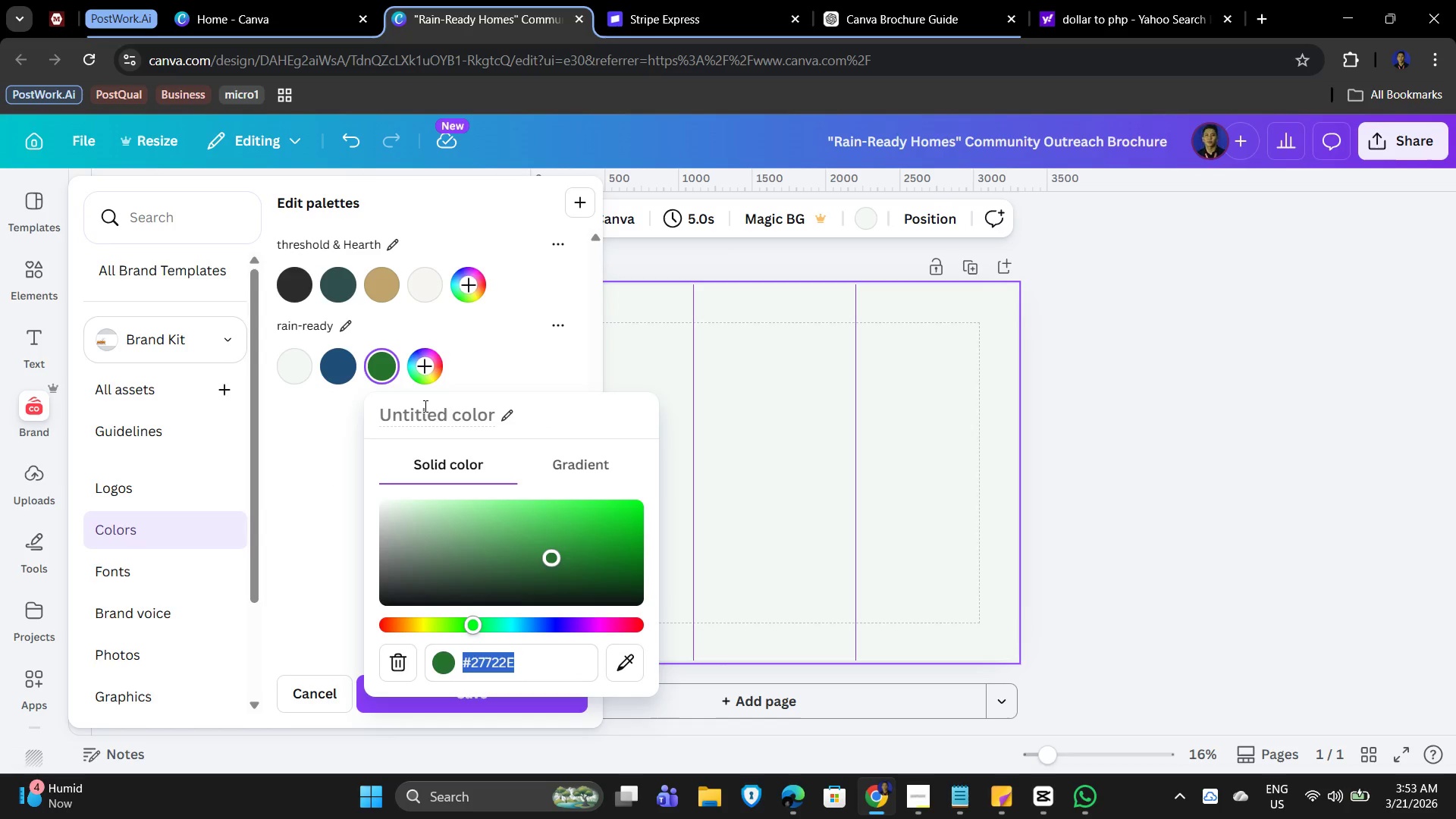 
left_click([424, 406])
 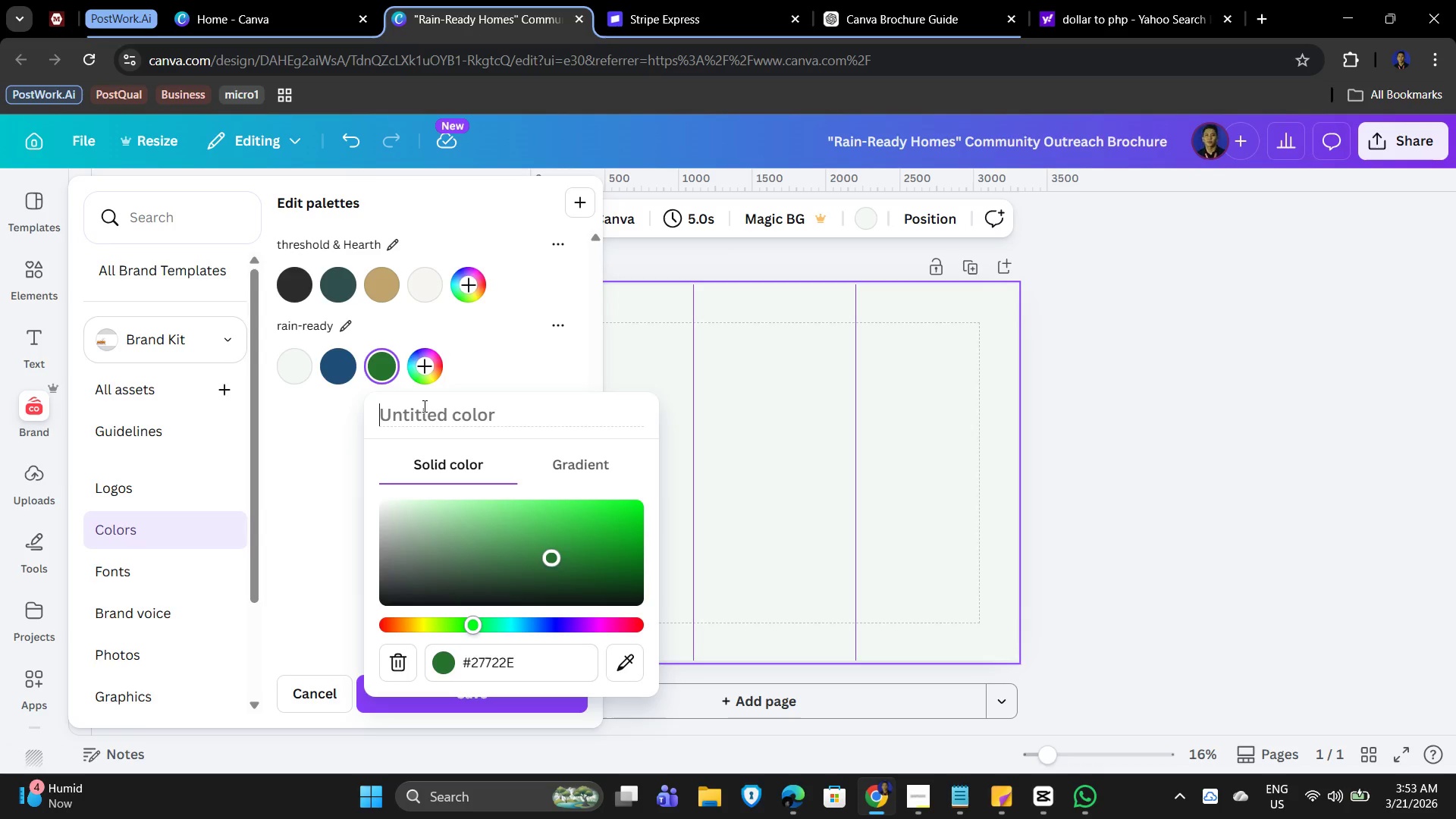 
type(skyblue)
 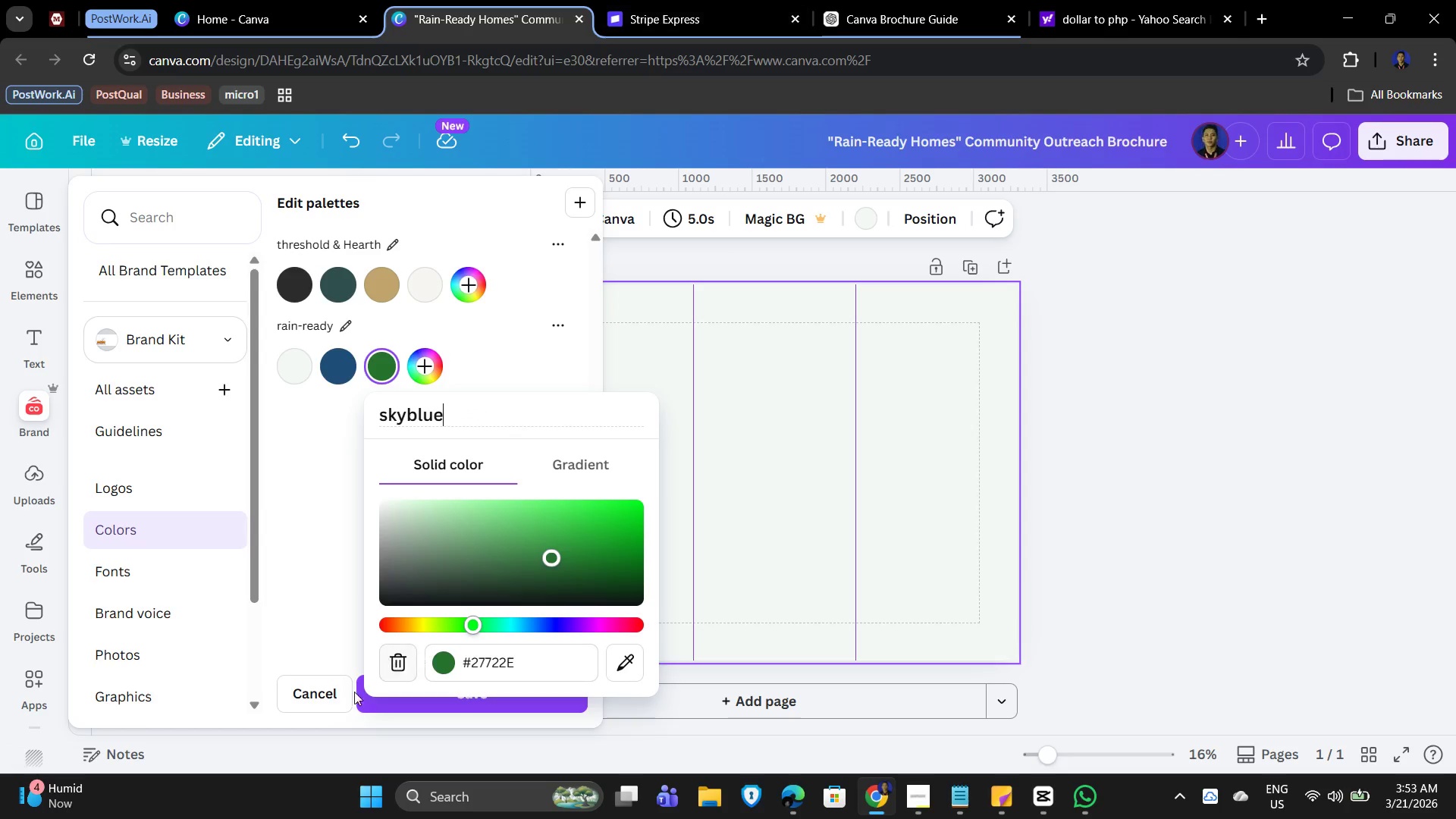 
left_click([485, 667])
 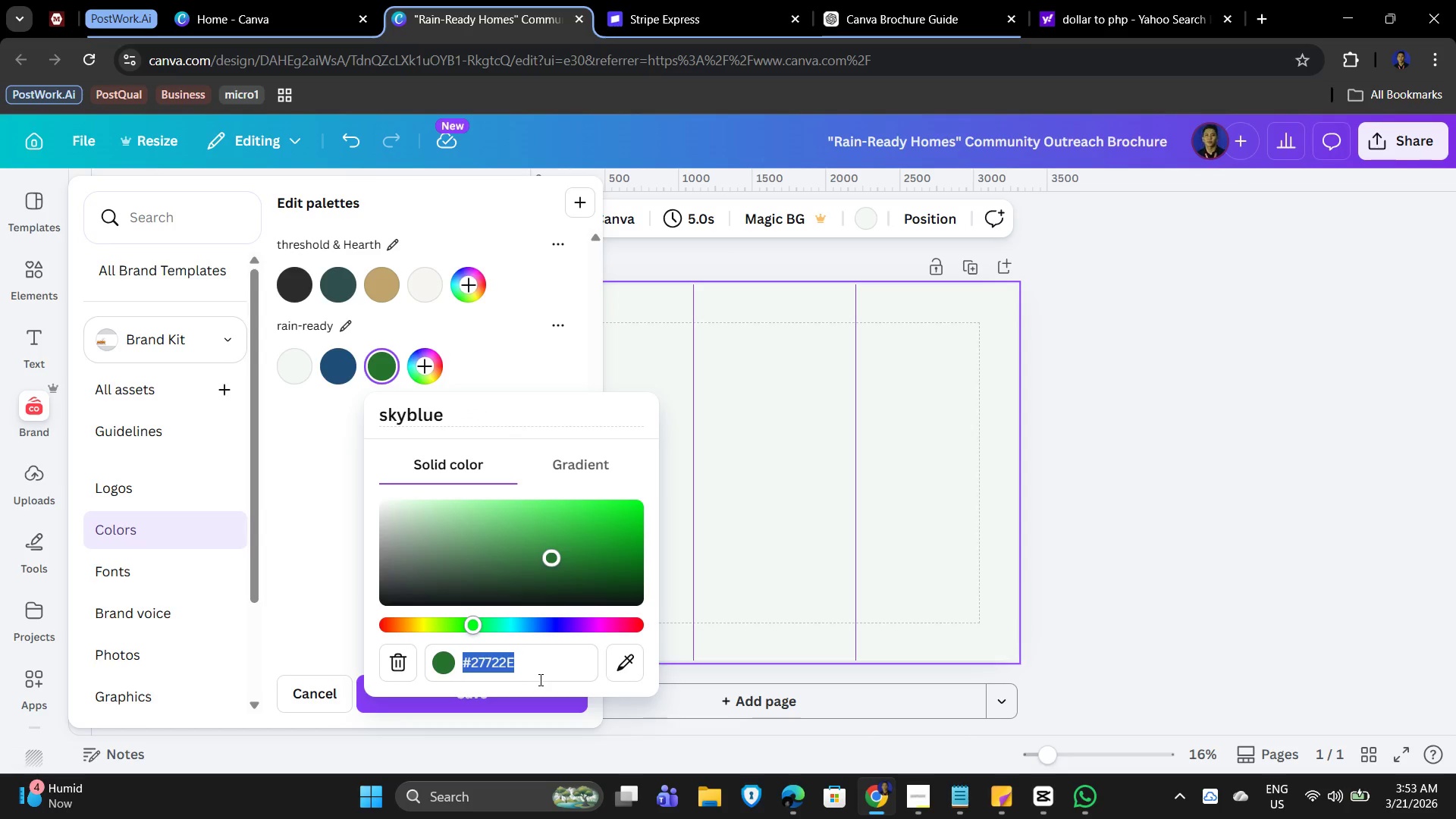 
type(6faed9)
 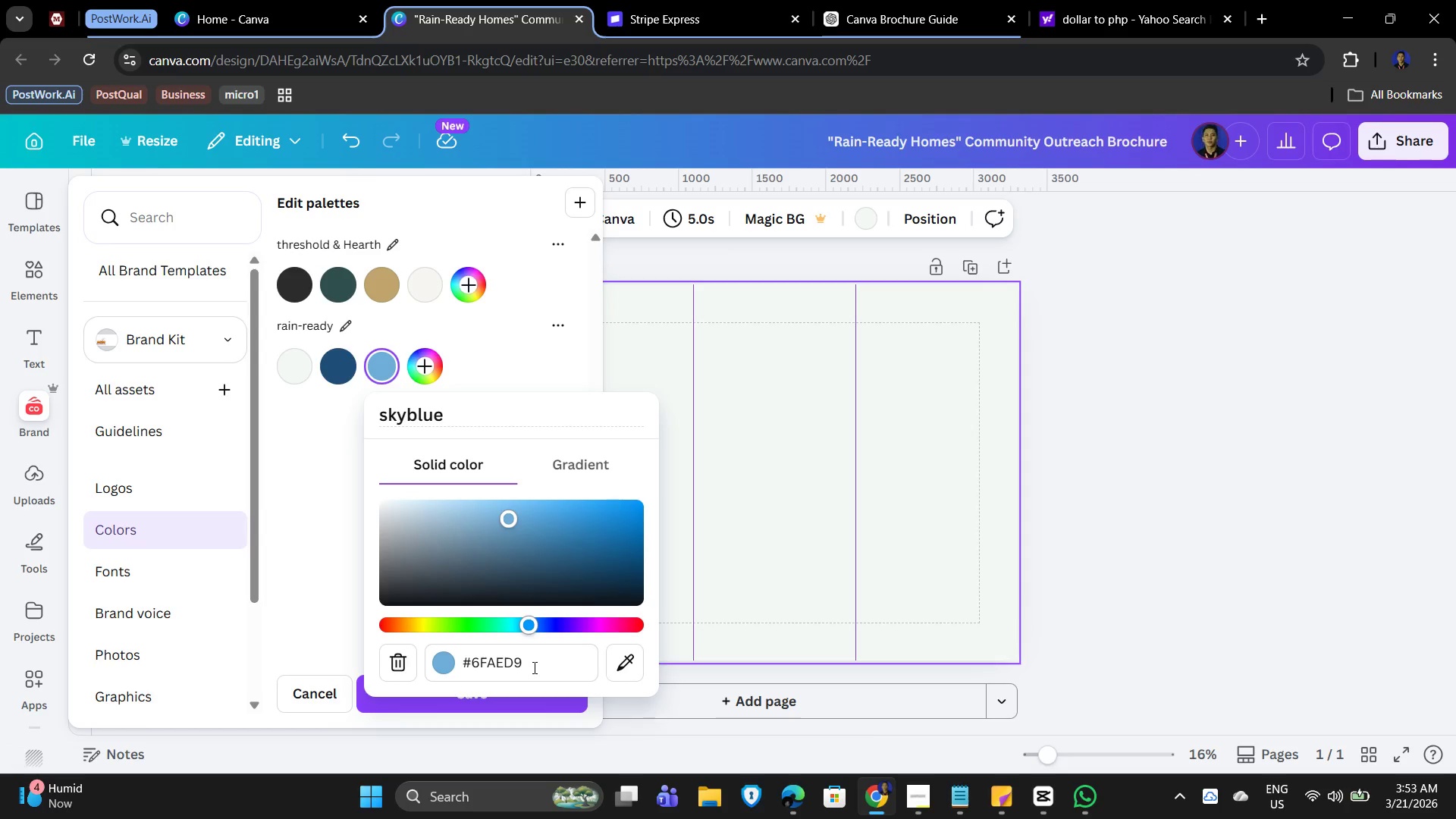 
wait(5.33)
 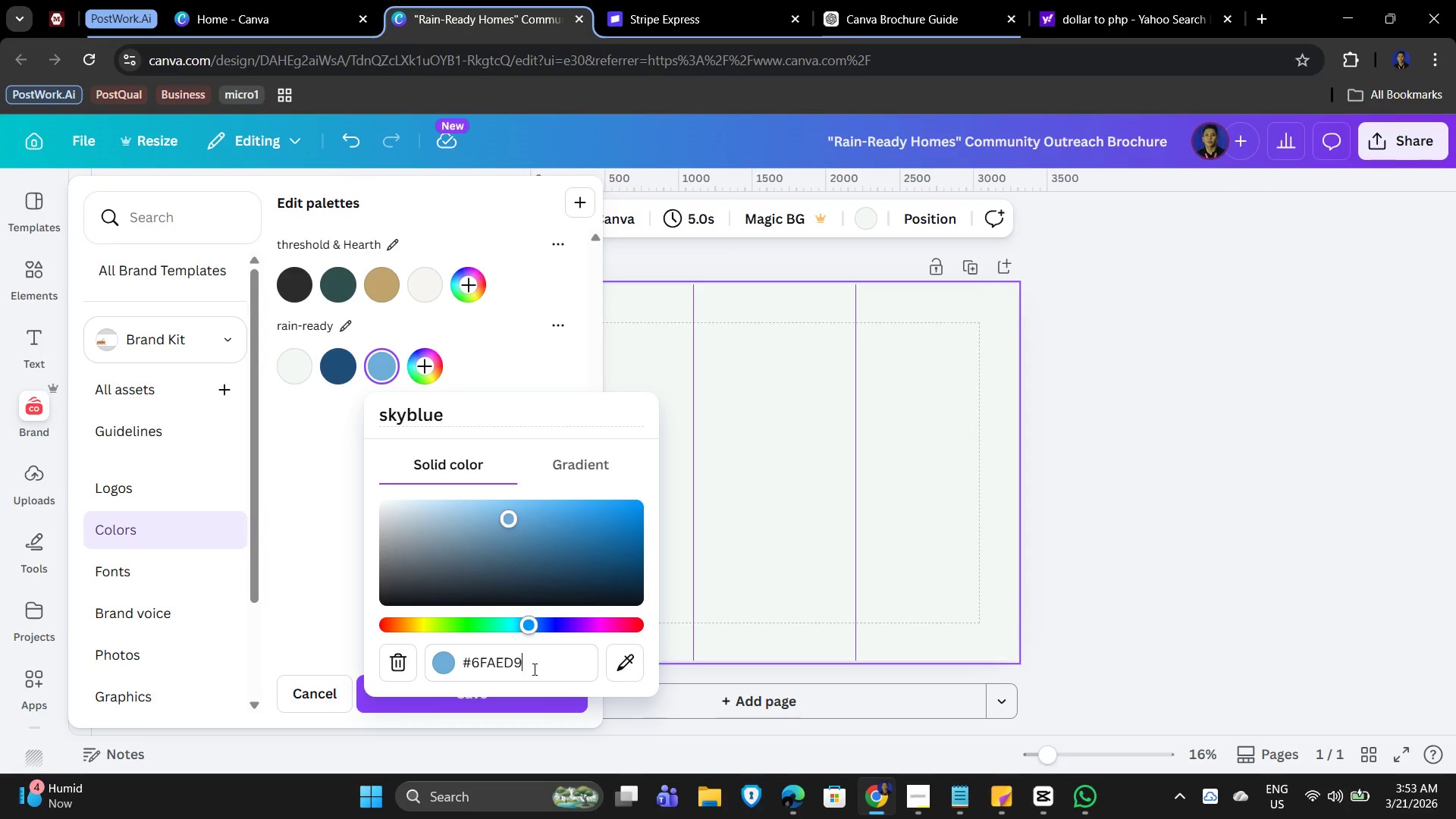 
key(NumpadEnter)
 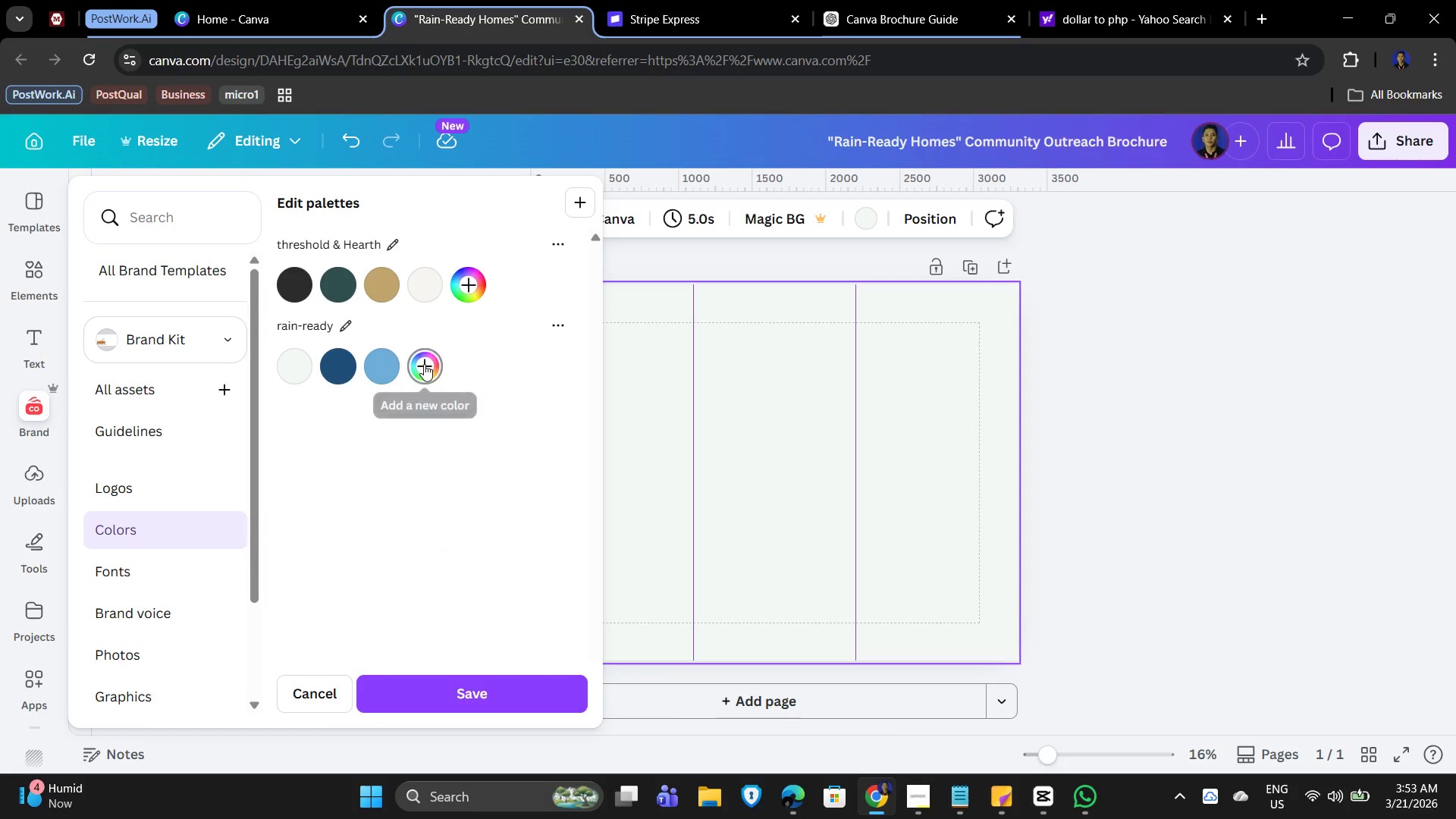 
left_click([478, 415])
 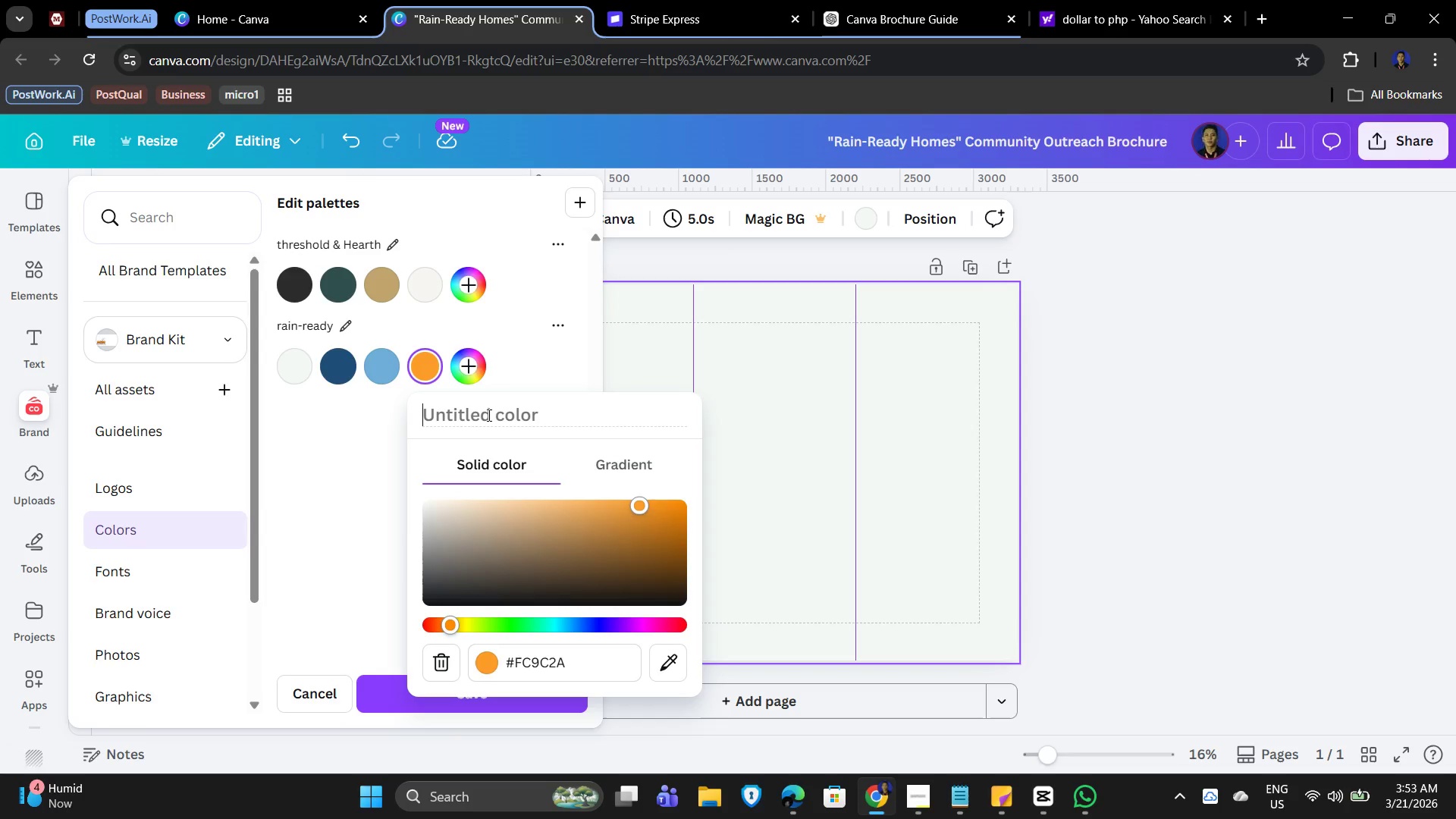 
type(fresh green)
 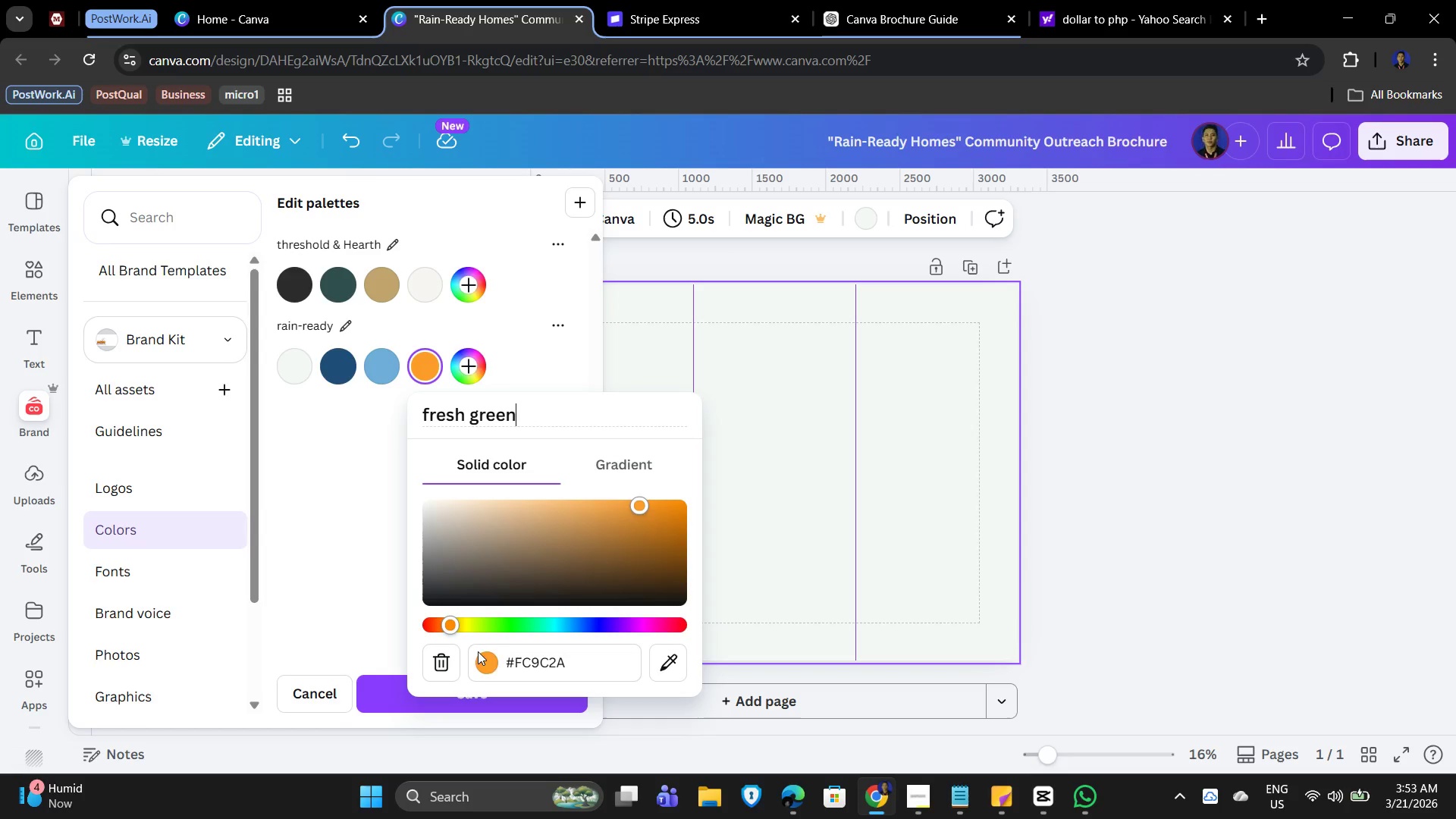 
left_click([535, 660])
 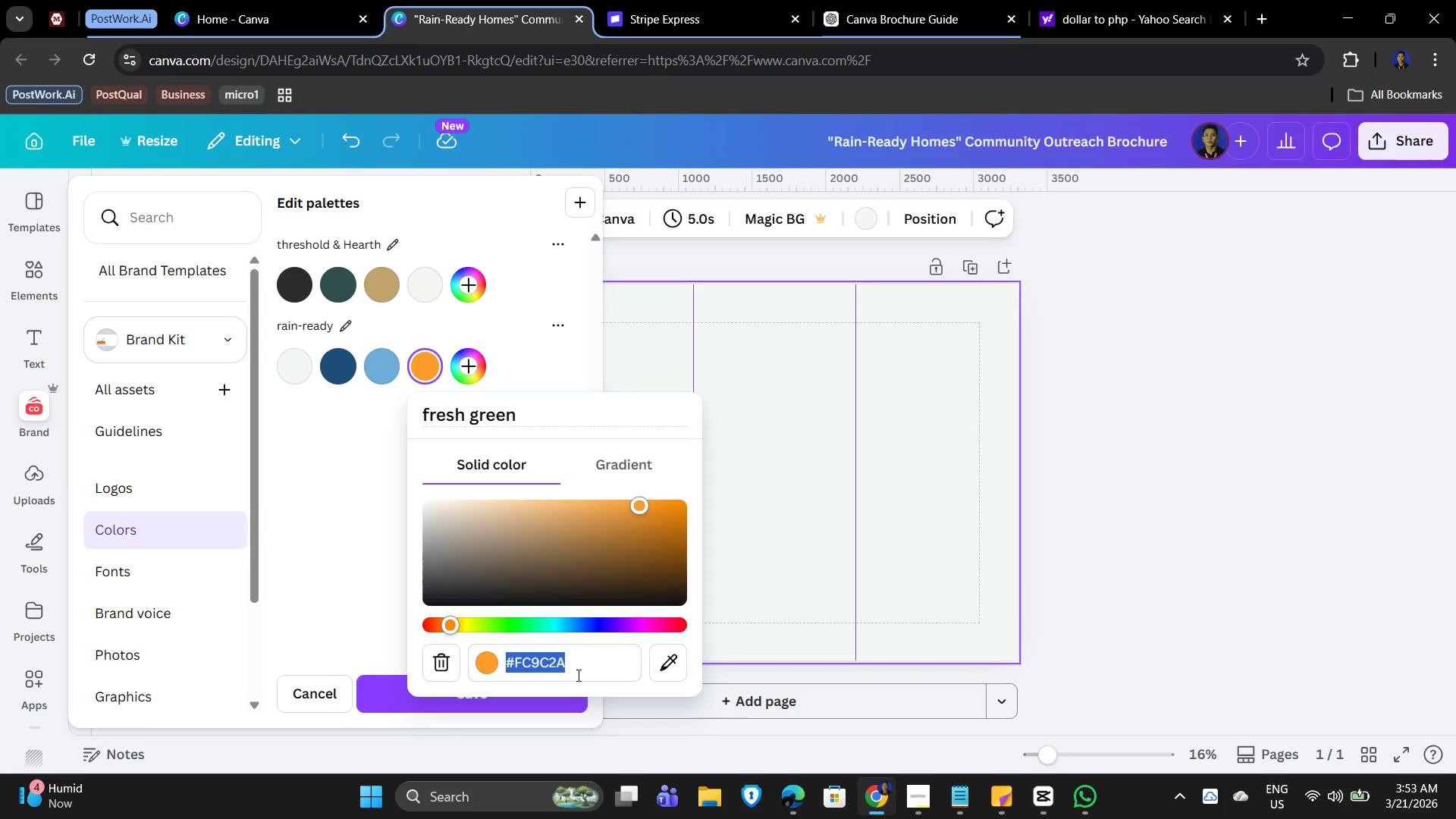 
key(Numpad6)
 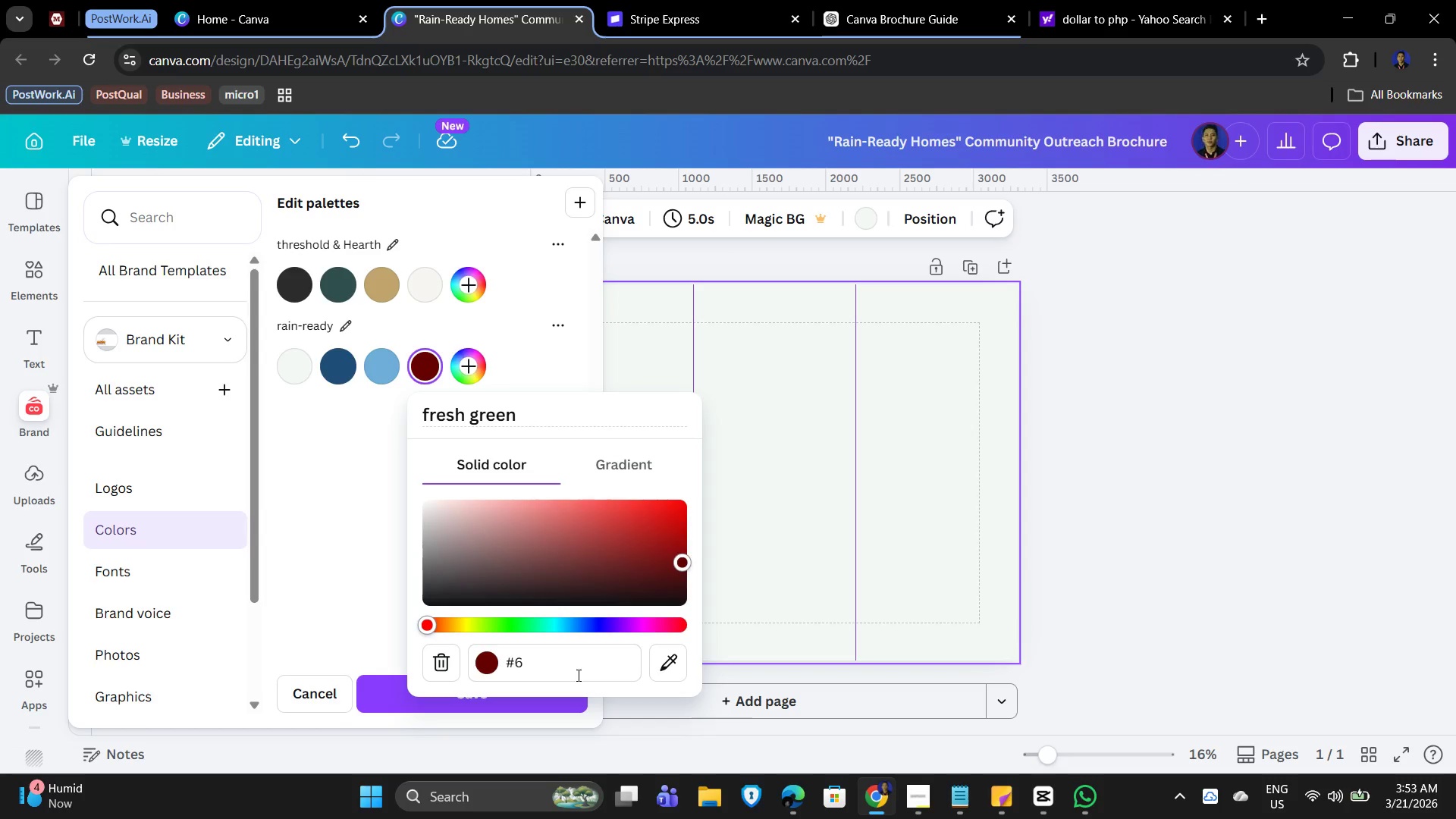 
key(B)
 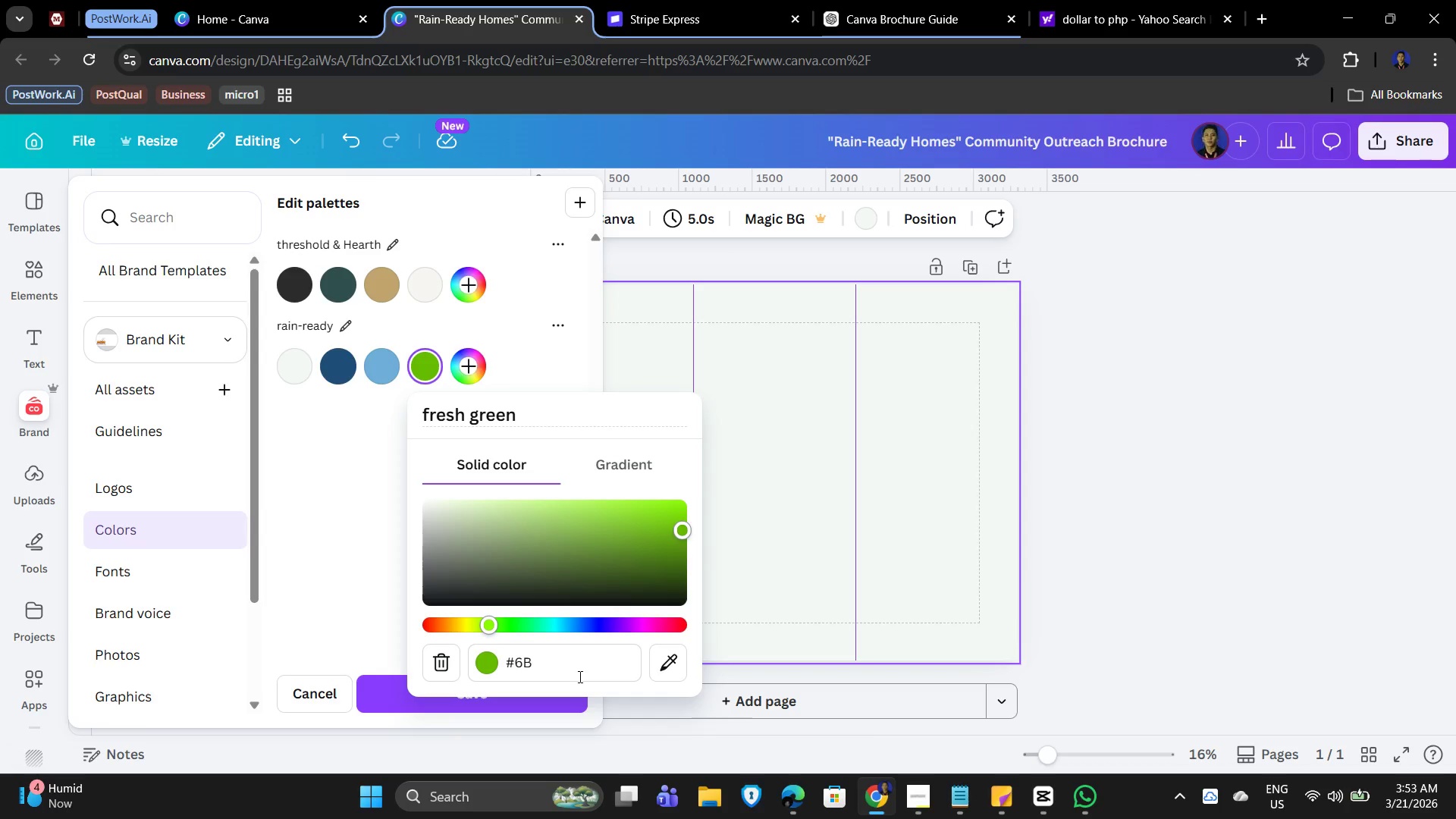 
key(A)
 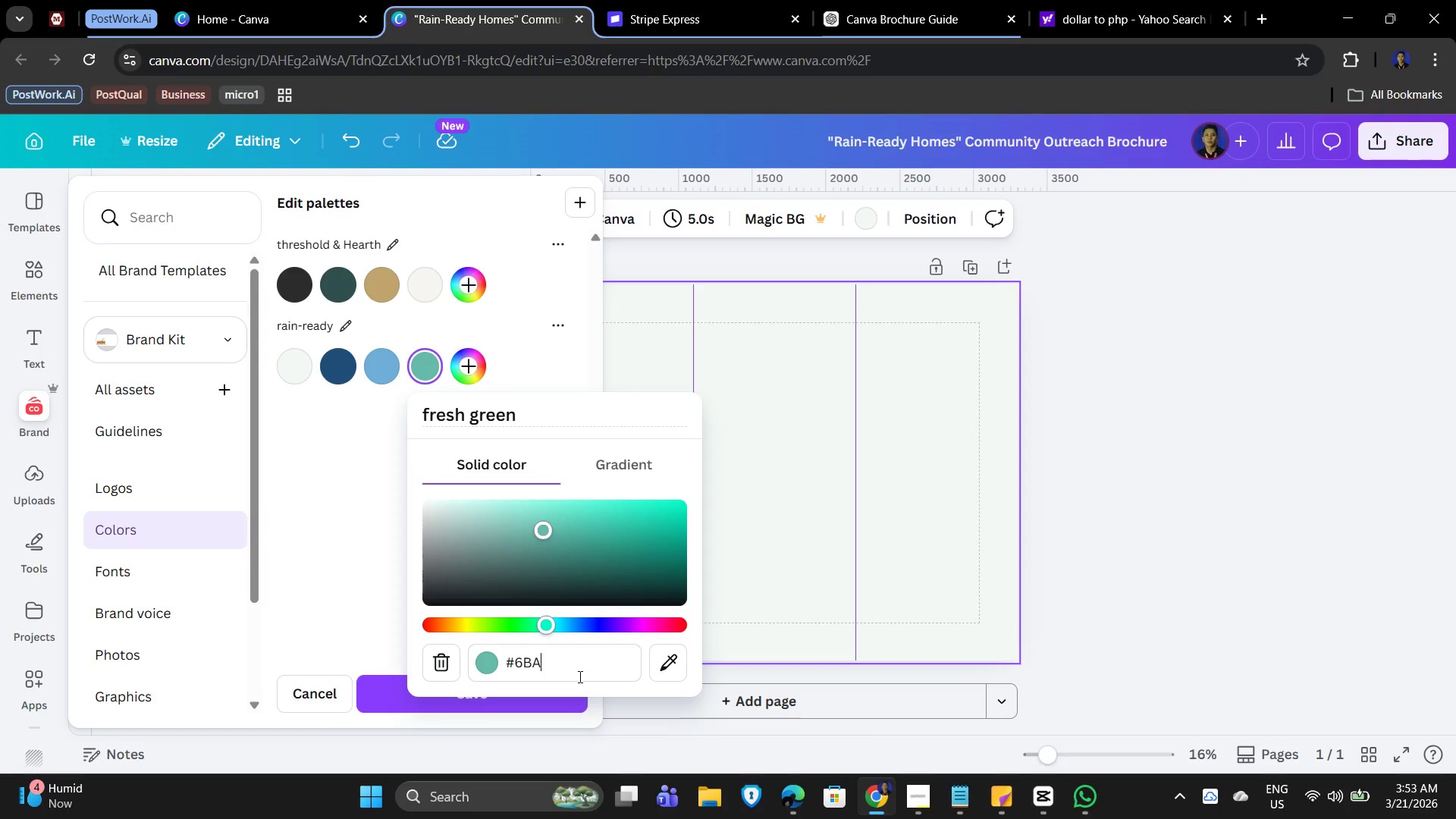 
key(Numpad3)
 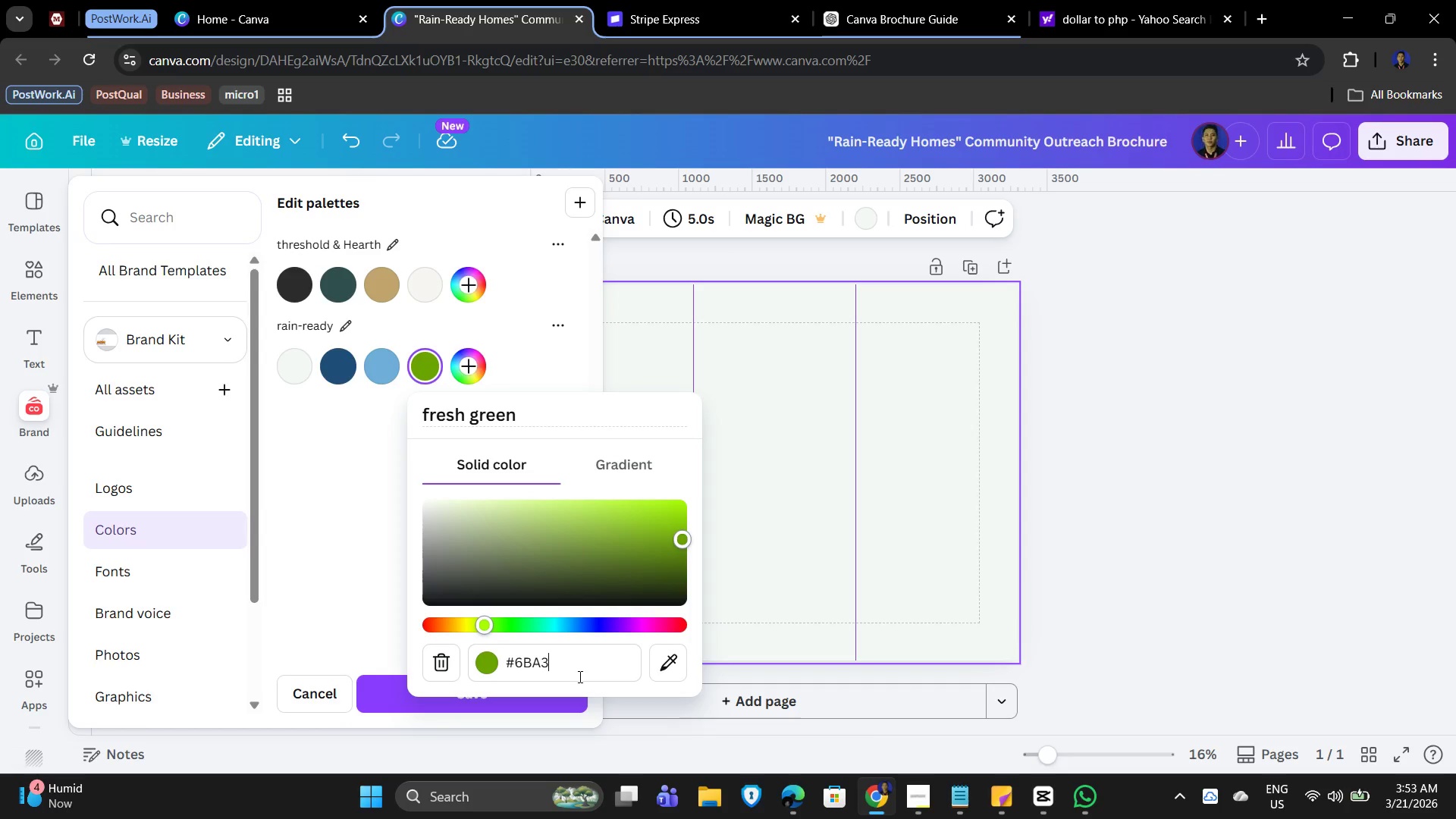 
key(Numpad6)
 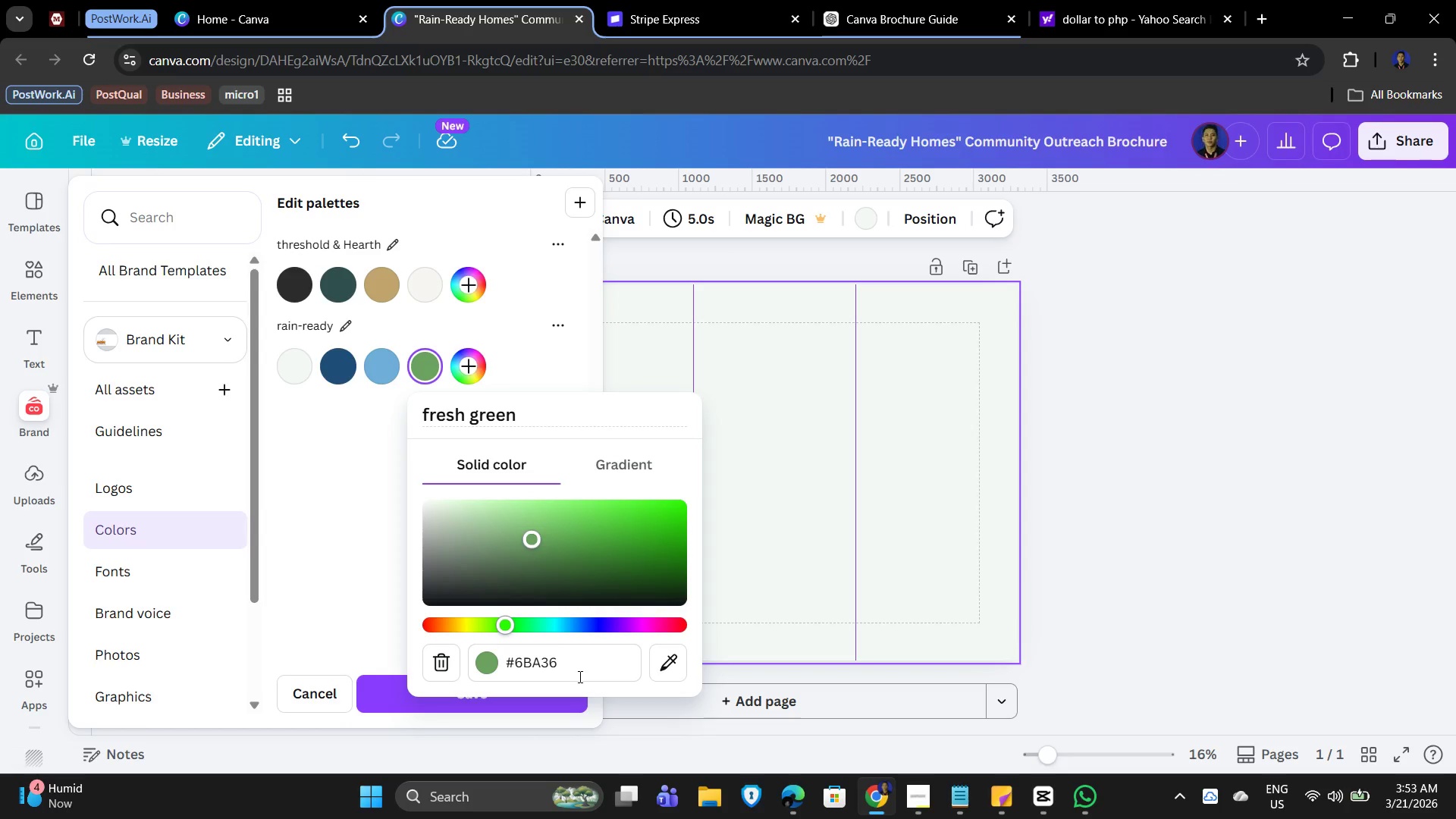 
key(Numpad8)
 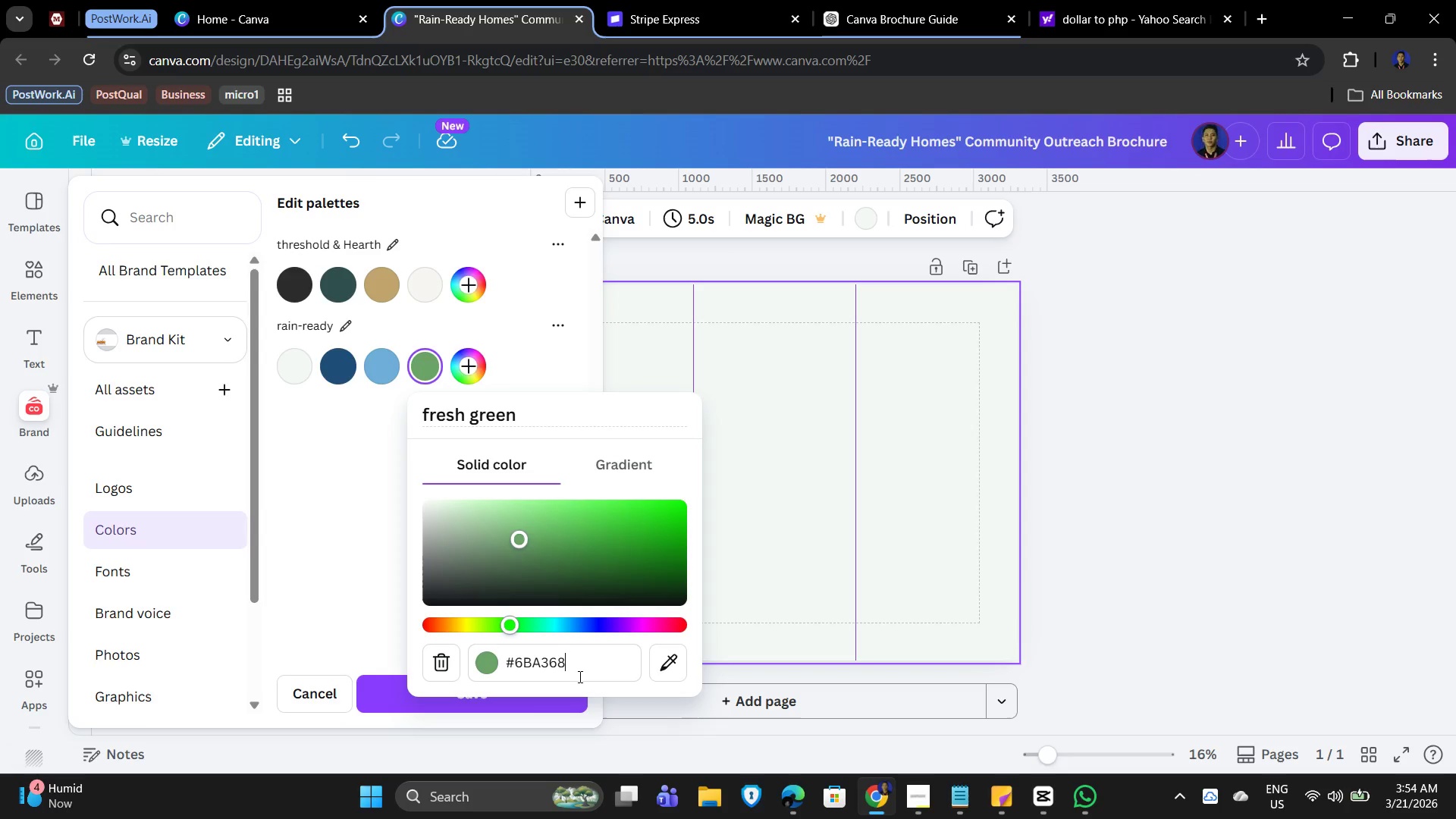 
key(NumpadEnter)
 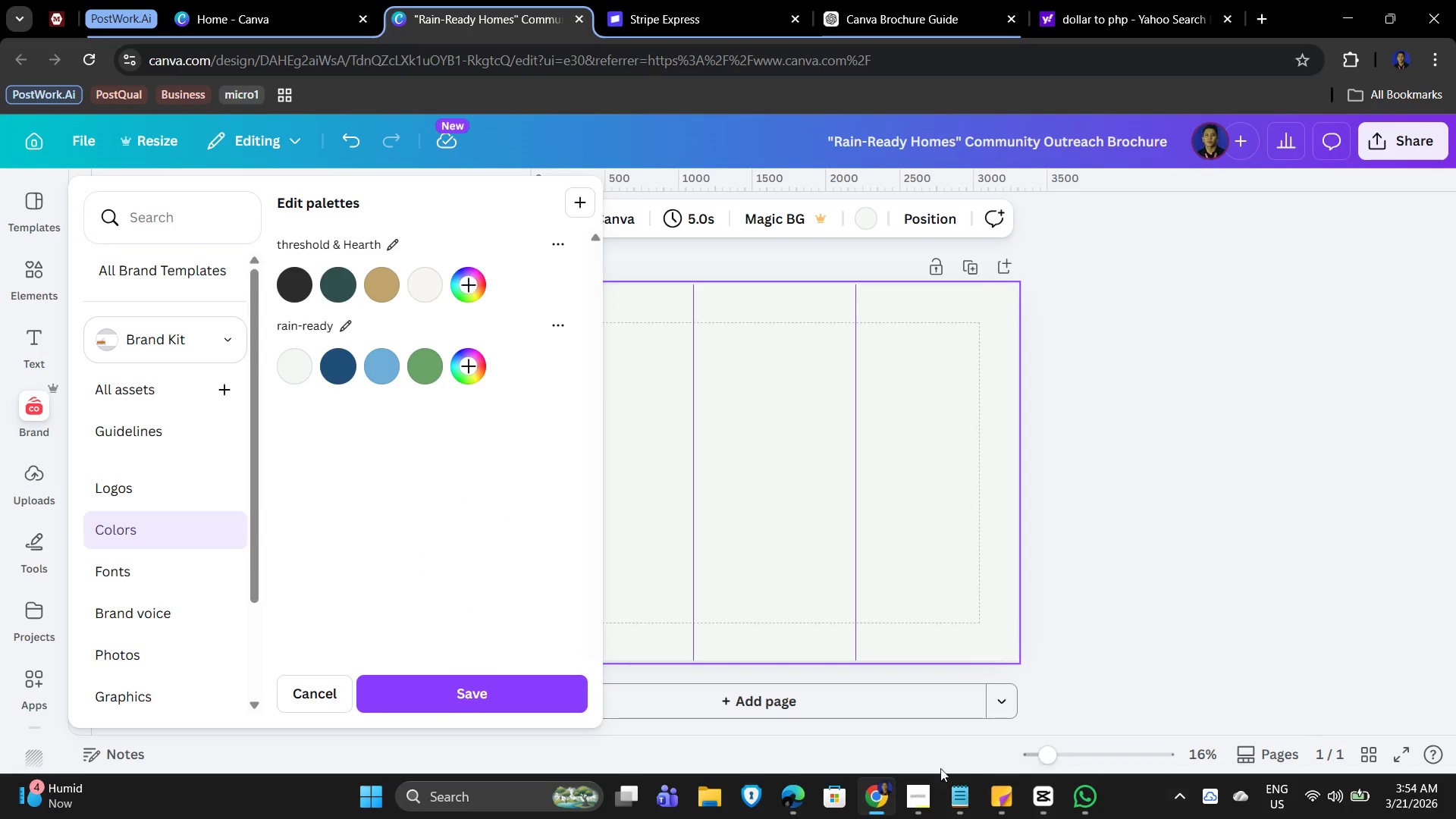 
left_click([916, 807])
 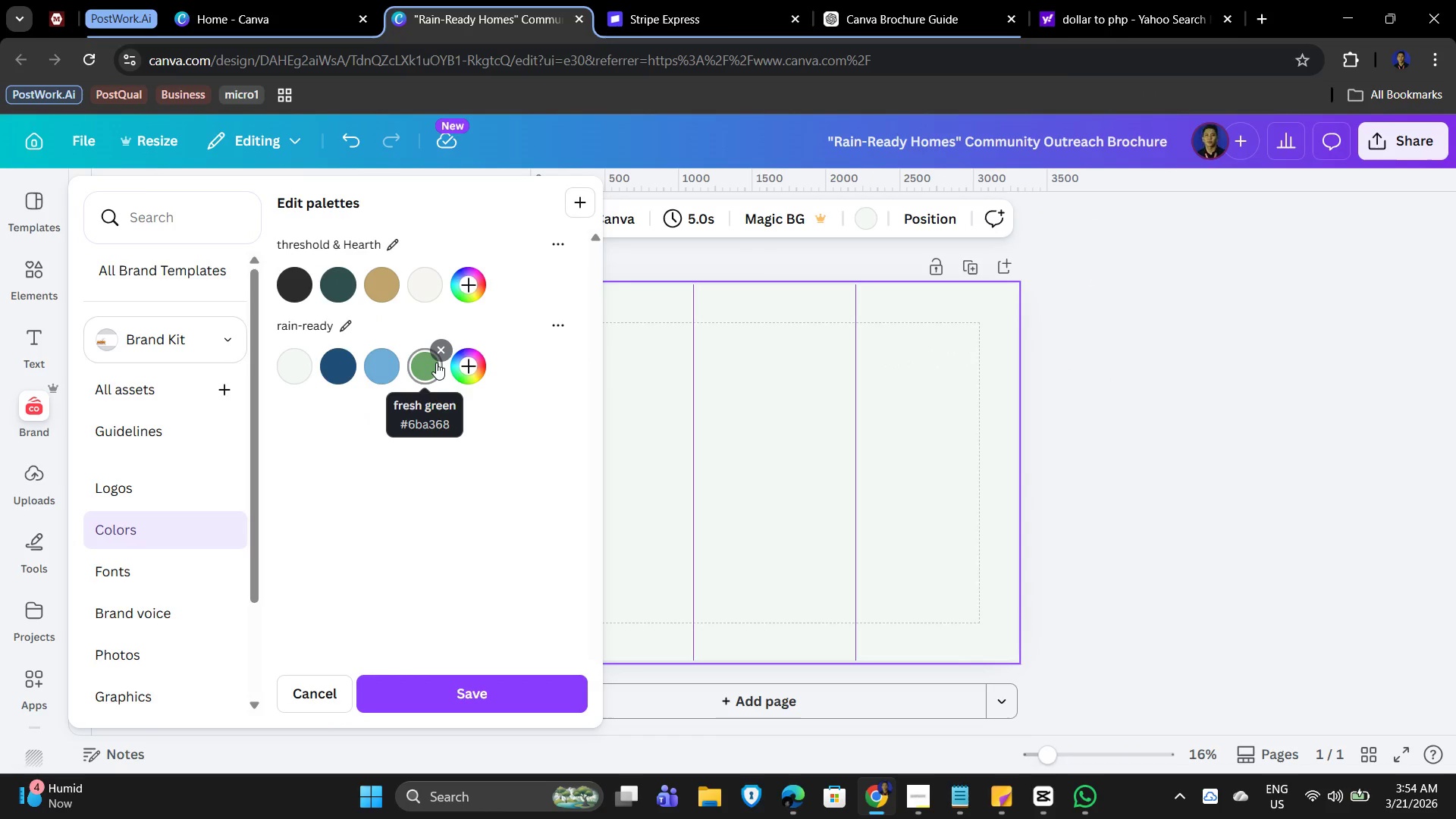 
wait(5.39)
 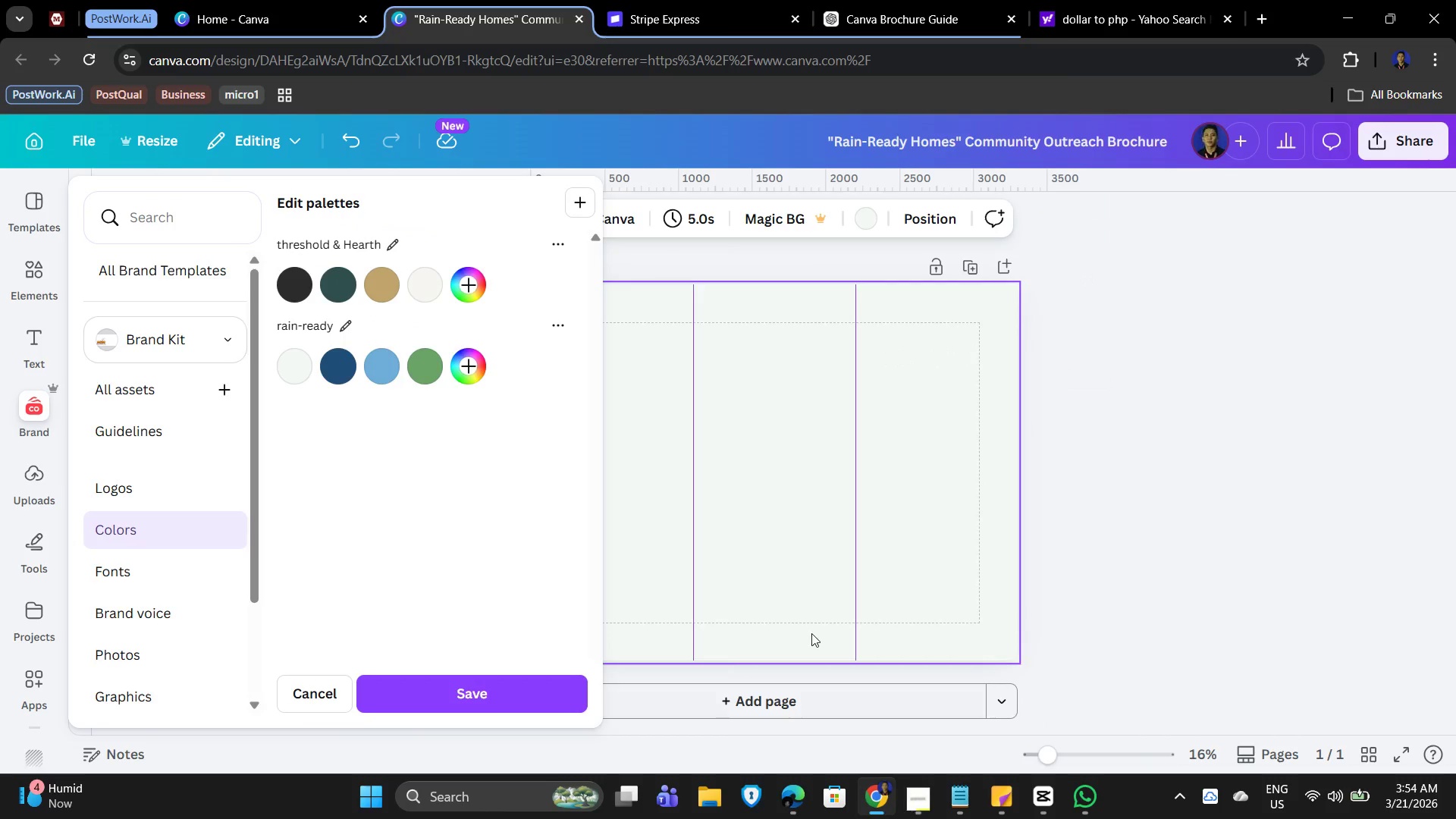 
left_click([470, 367])
 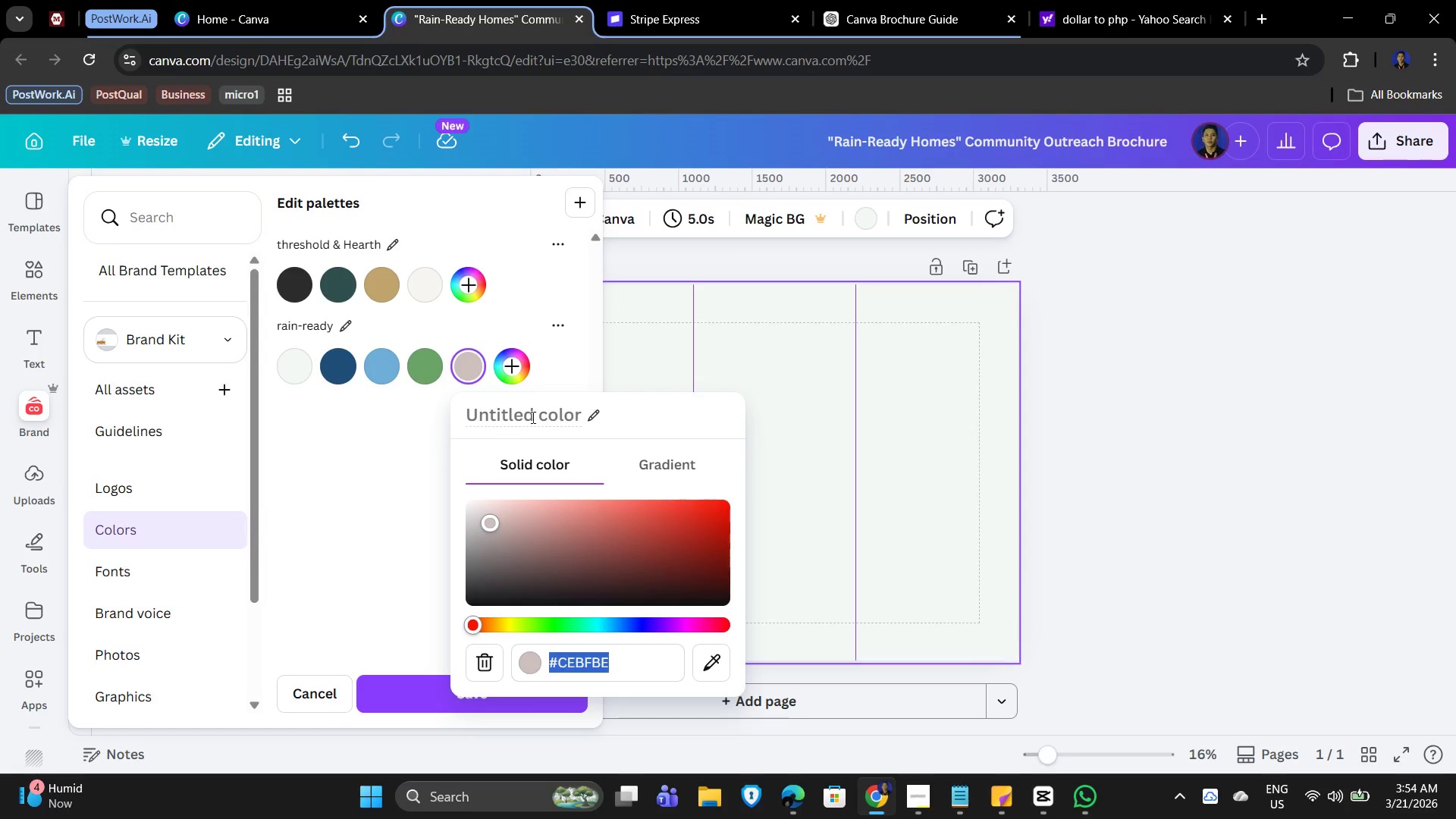 
left_click([528, 412])
 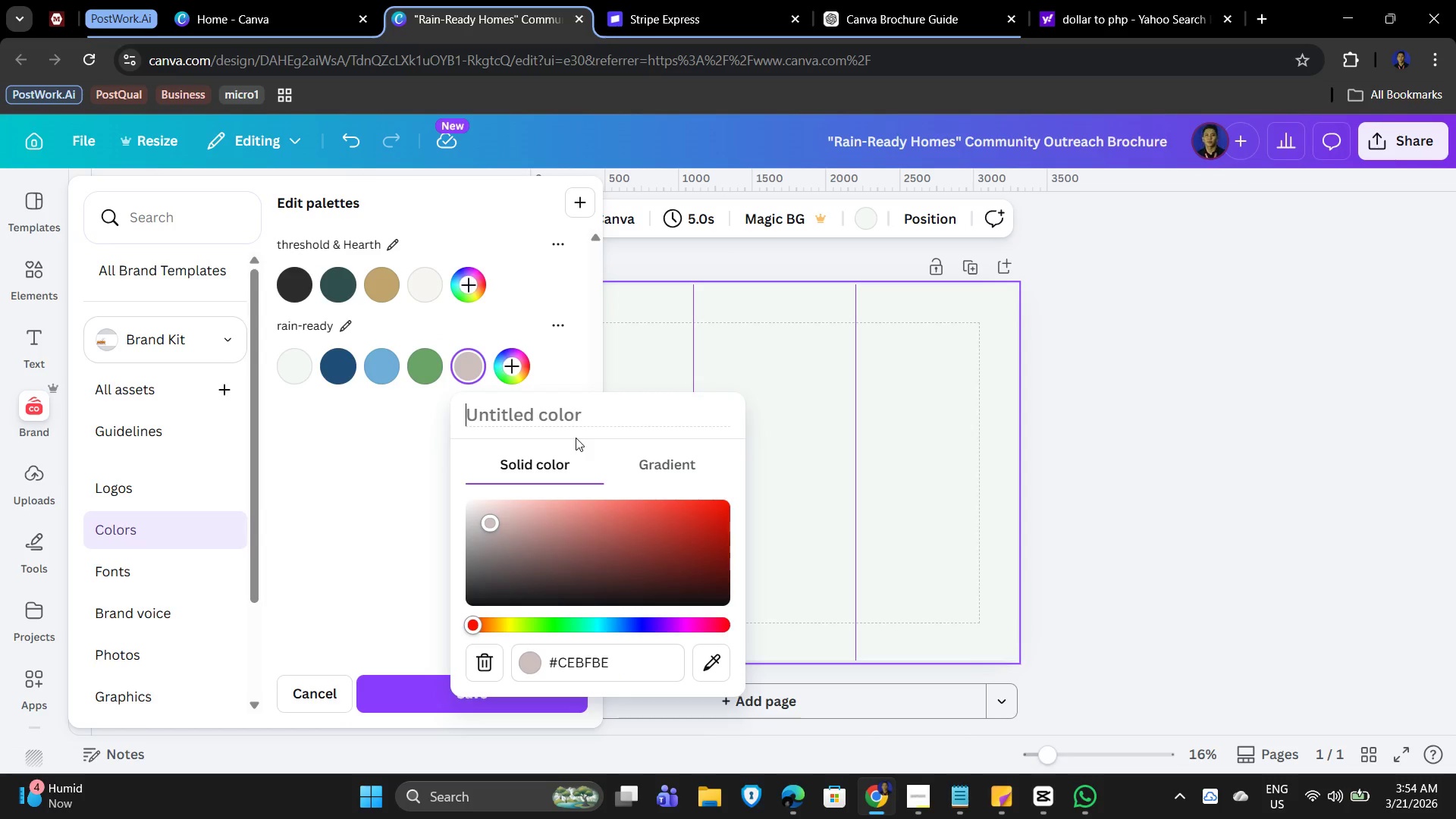 
mouse_move([489, 394])
 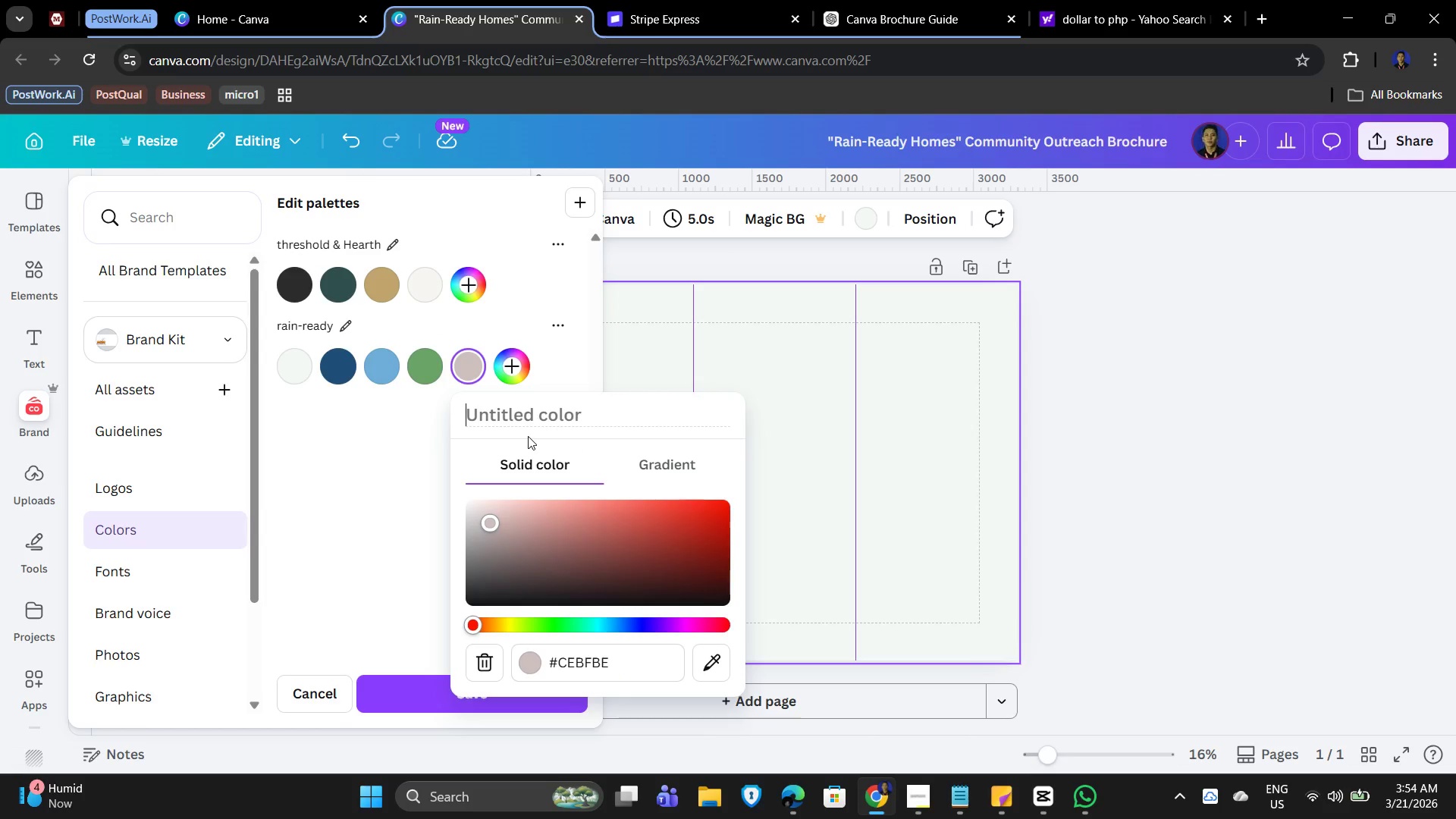 
type(earth brown)
 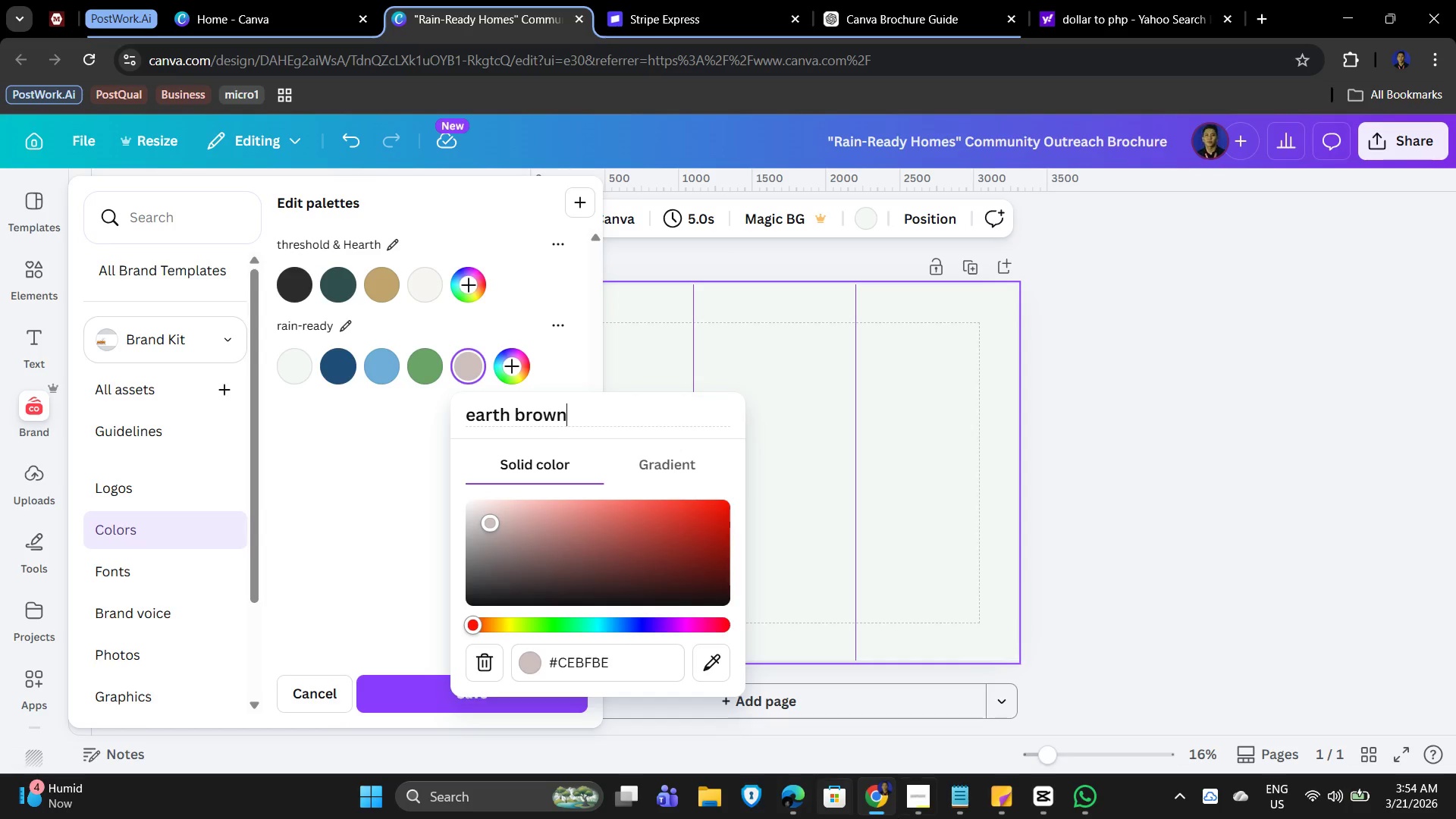 
left_click([925, 805])